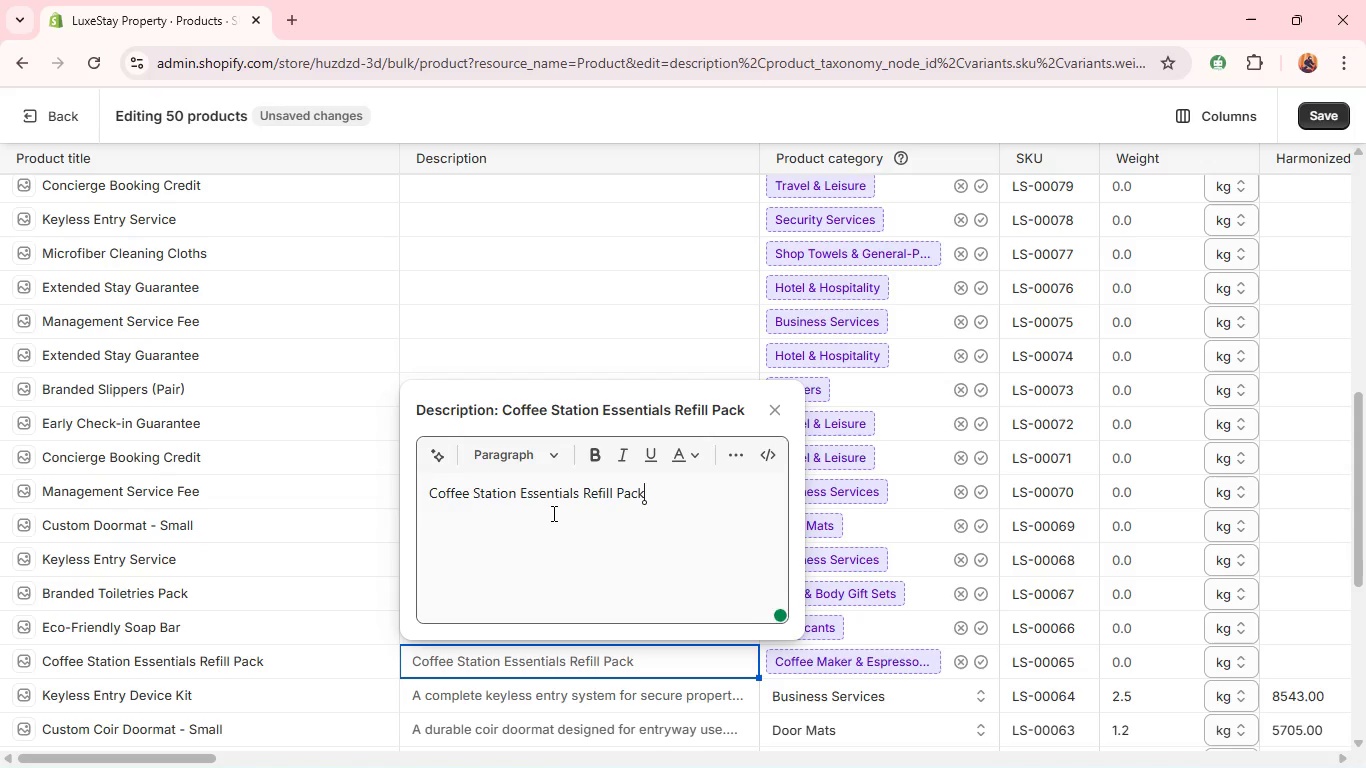 
key(Control+A)
 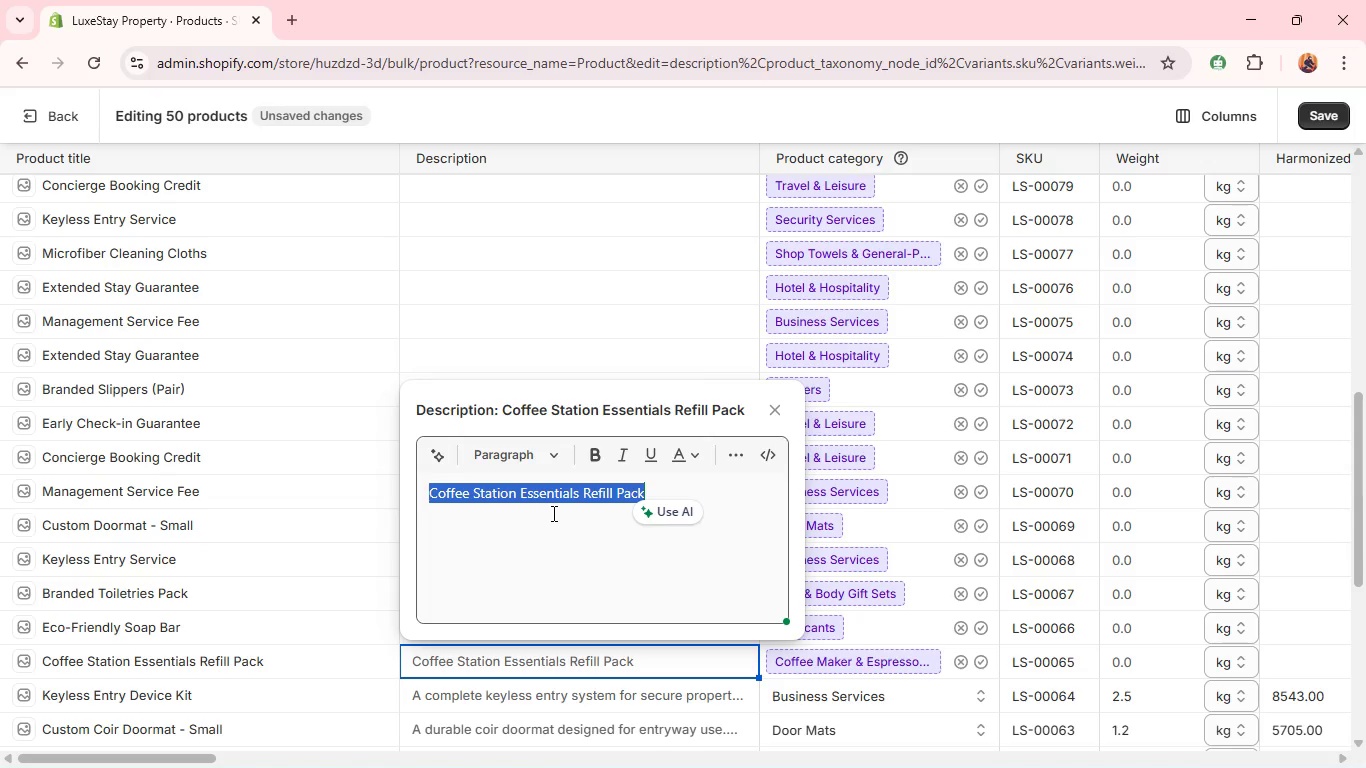 
type(A refill pack designed for in=room coffee station setups. )
 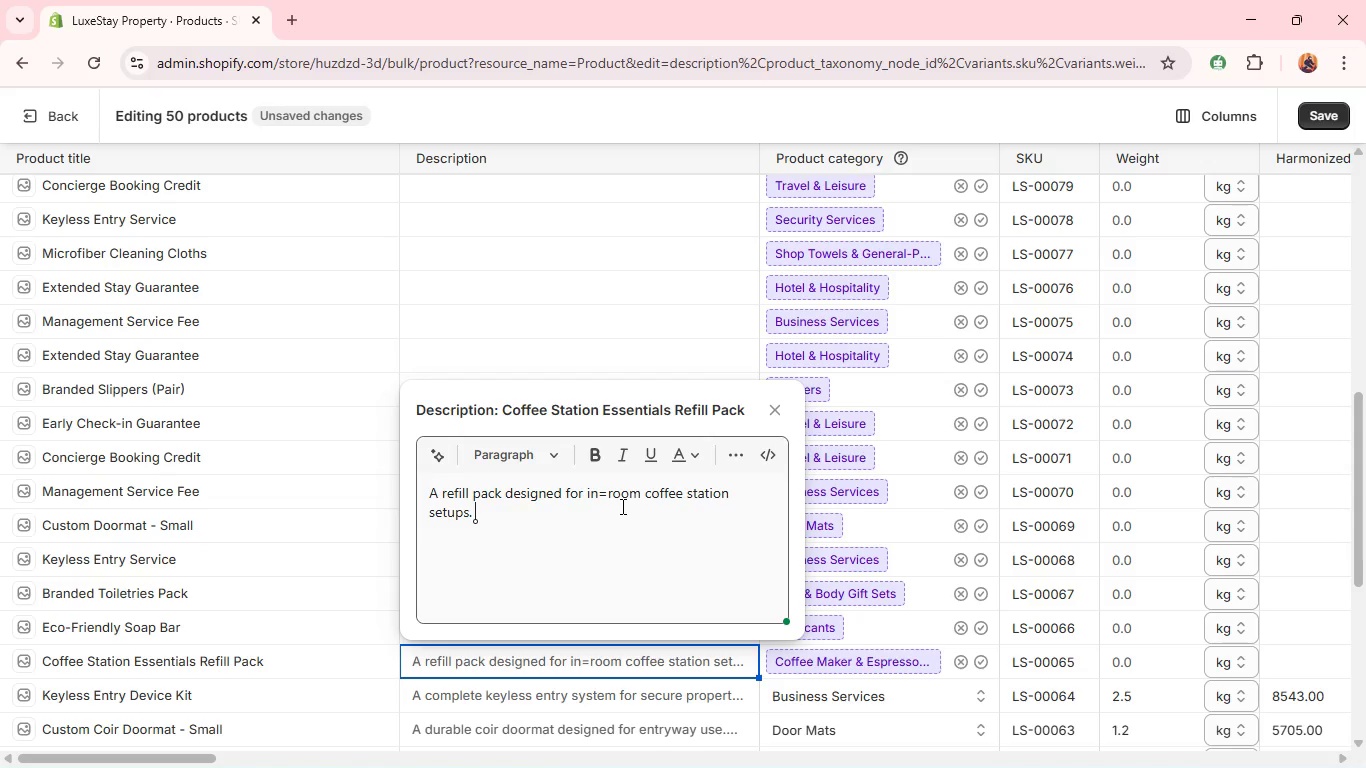 
key(Shift+ShiftRight)
 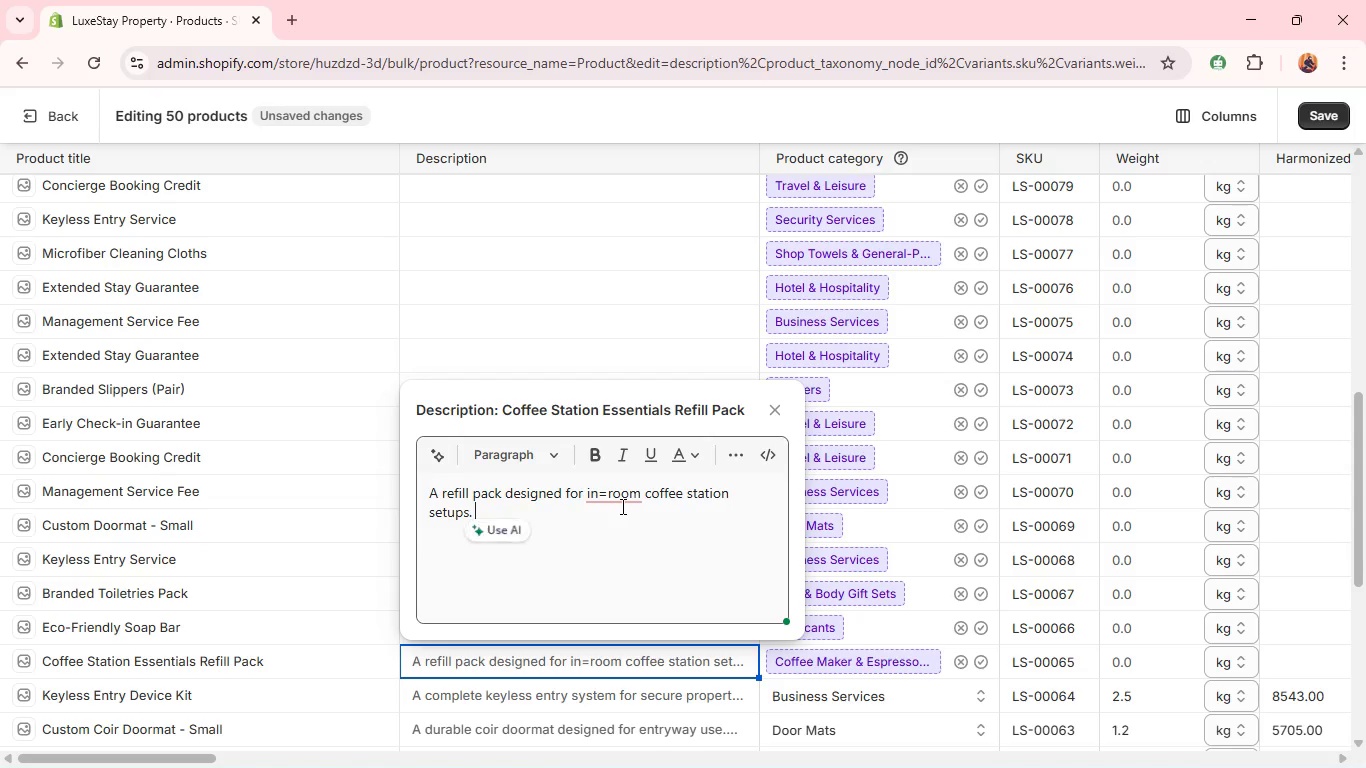 
key(Shift+Enter)
 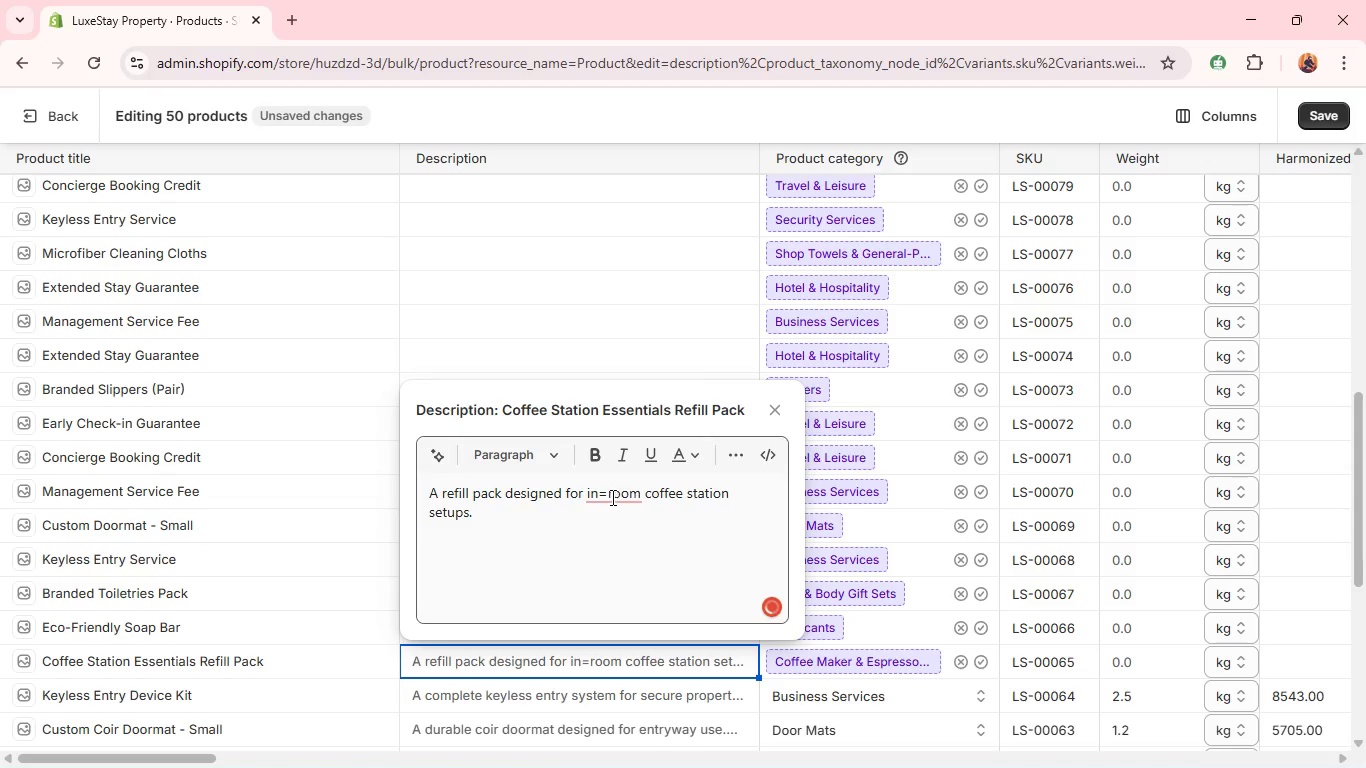 
left_click([611, 497])
 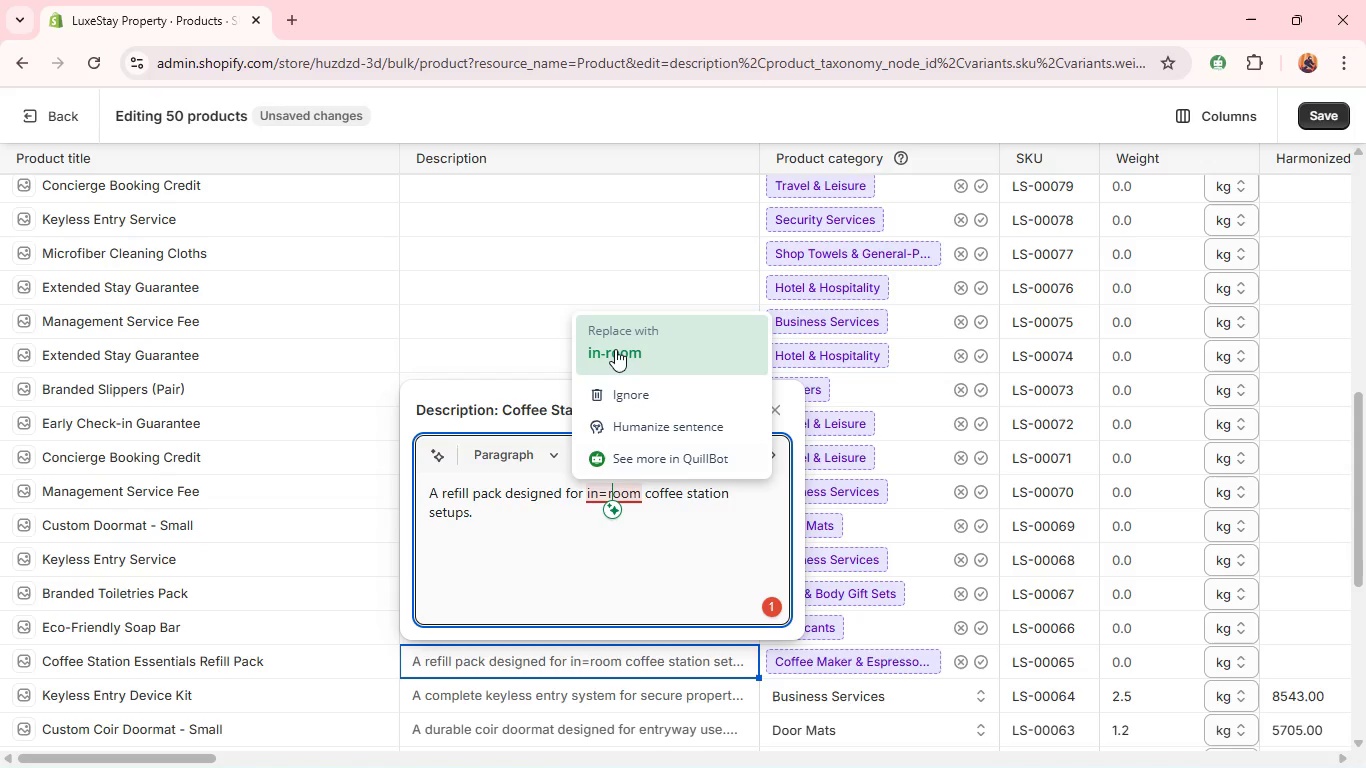 
left_click([615, 348])
 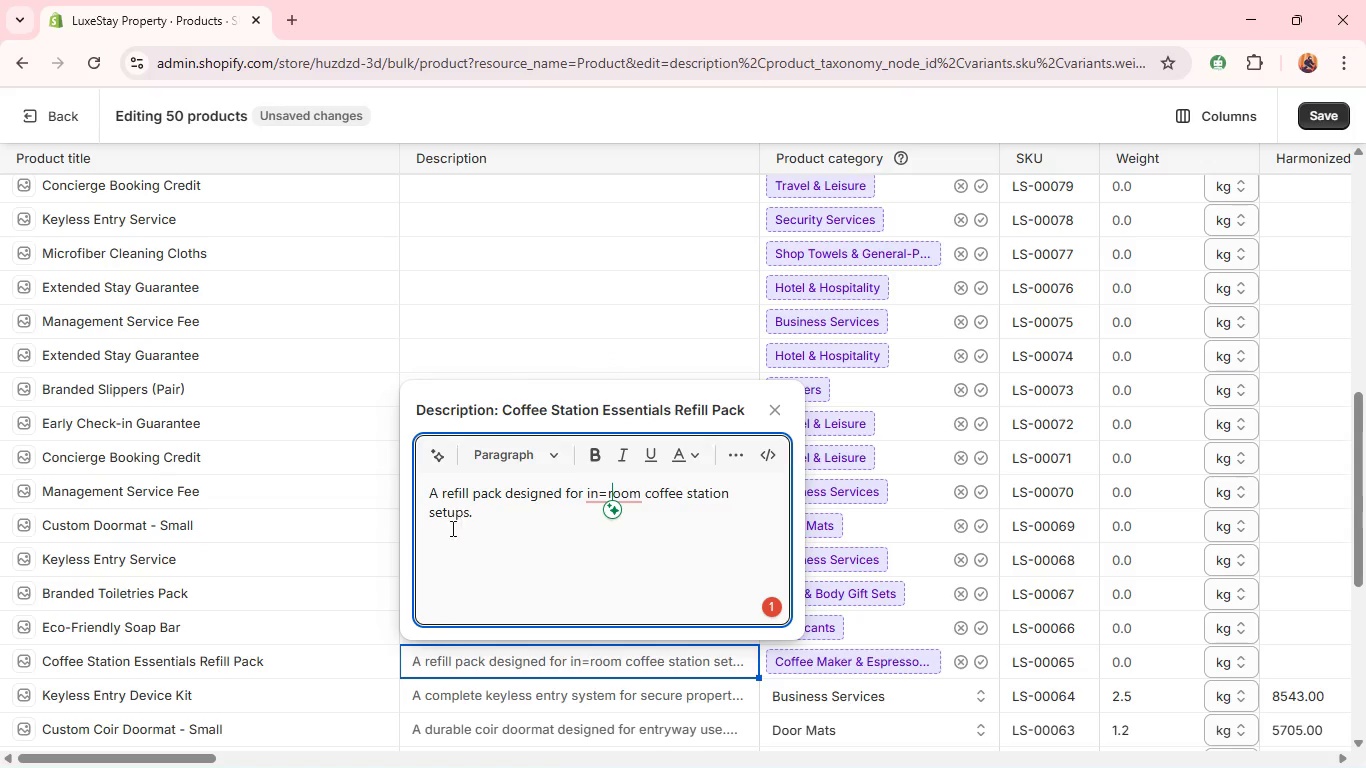 
left_click([443, 536])
 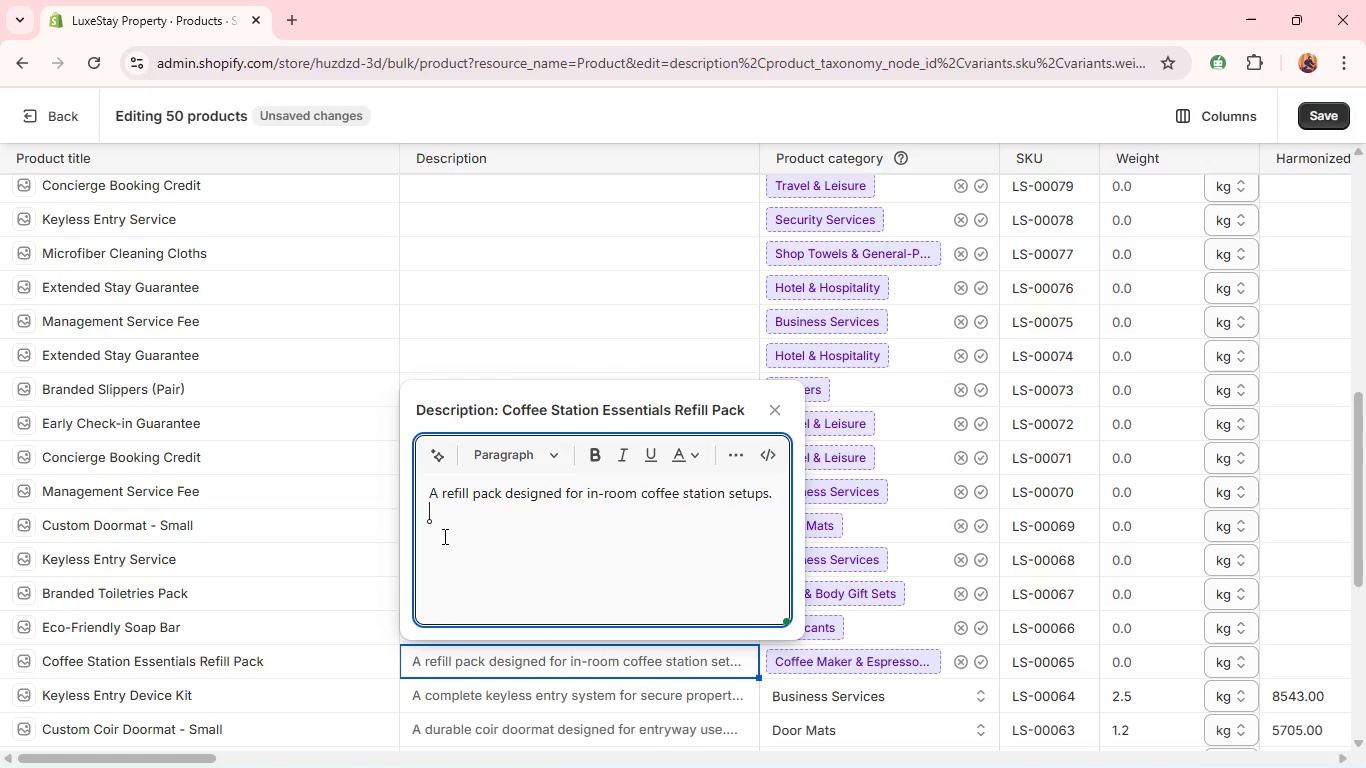 
type(Includes essential consumables for guest beverage preparta)
key(Backspace)
key(Backspace)
type(ation.)
 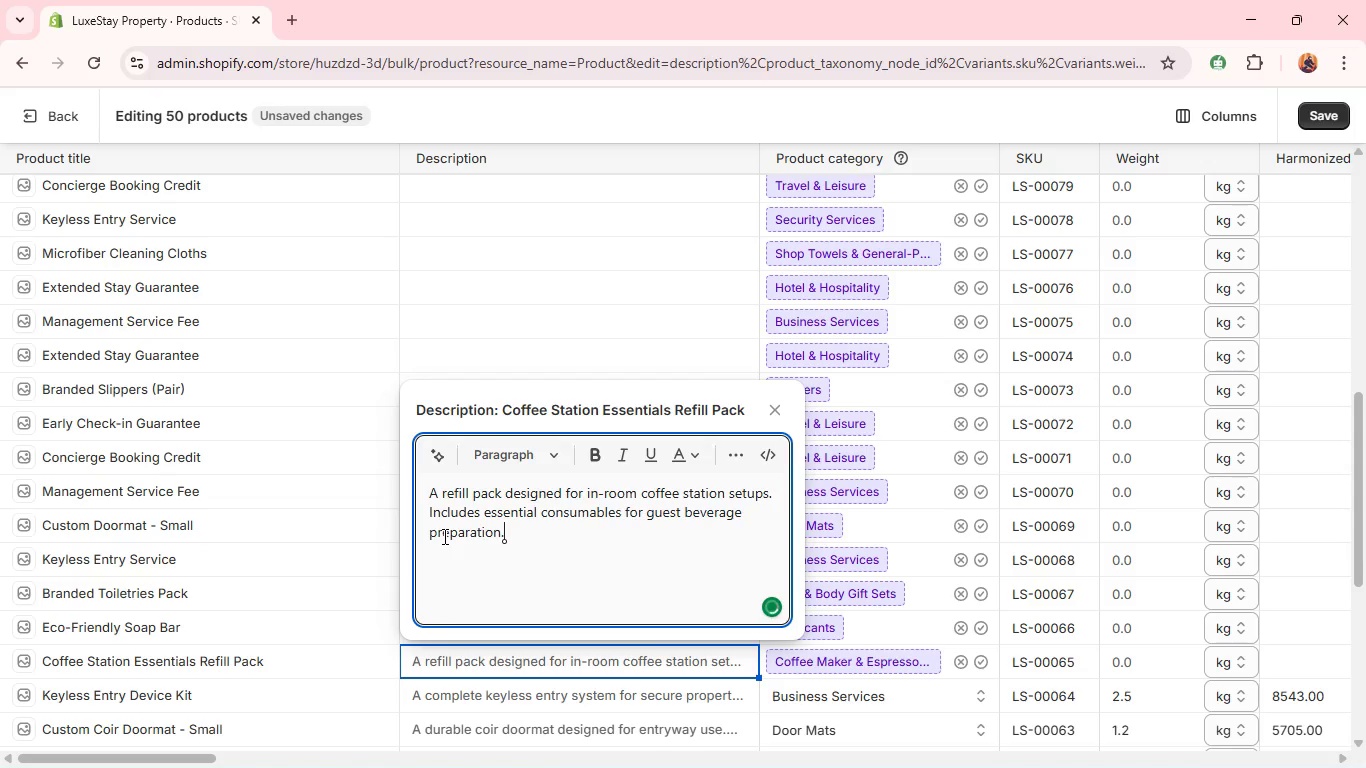 
key(Shift+Enter)
 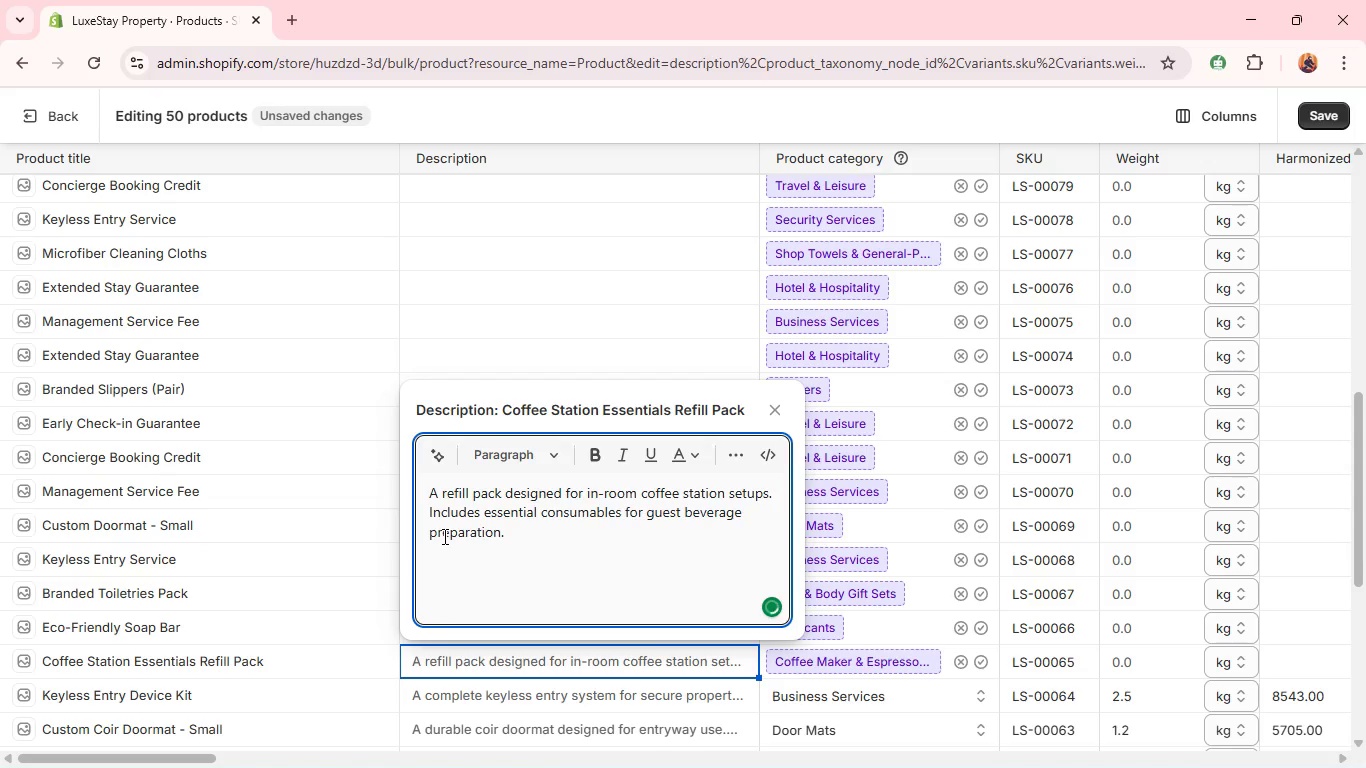 
type(Ideal for maintaninin)
key(Backspace)
key(Backspace)
type(g hosip)
 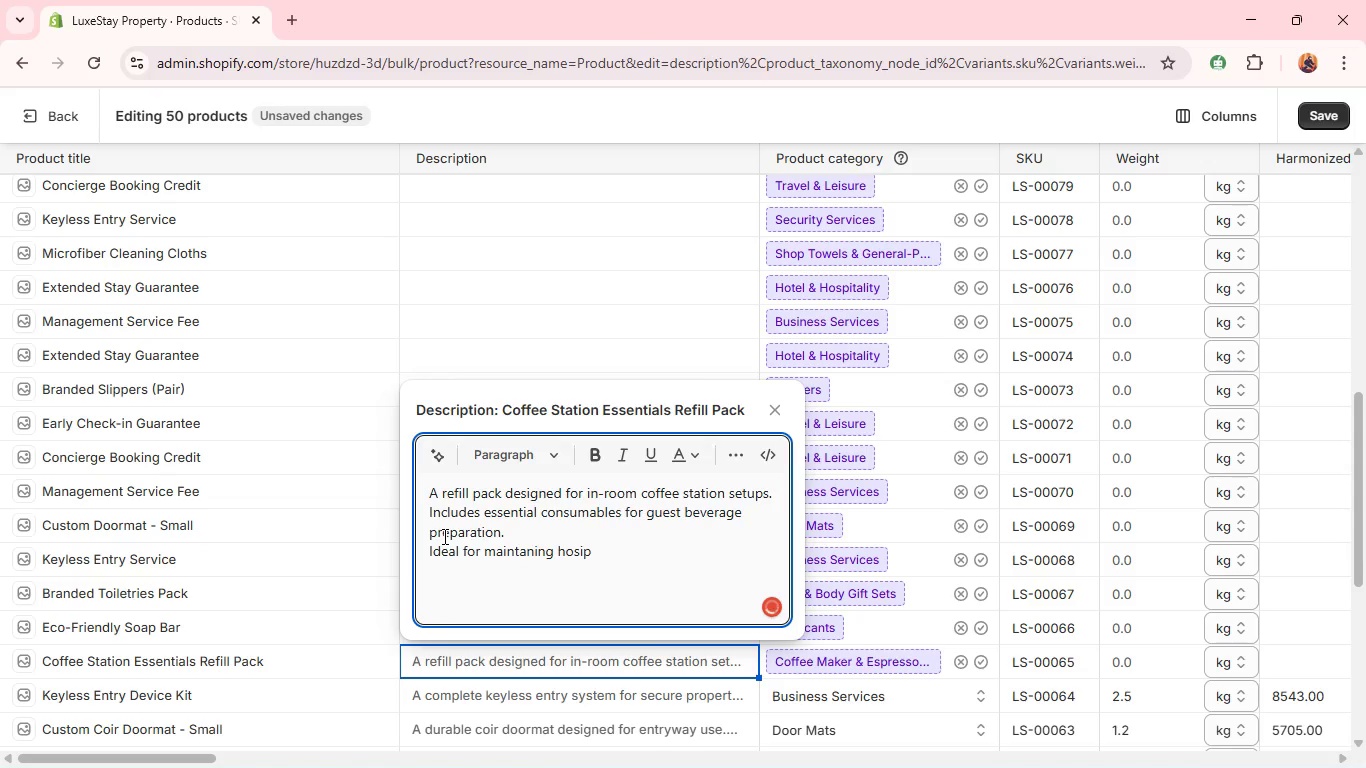 
key(Backspace)
key(Backspace)
key(Backspace)
type(pitality readiness. )
 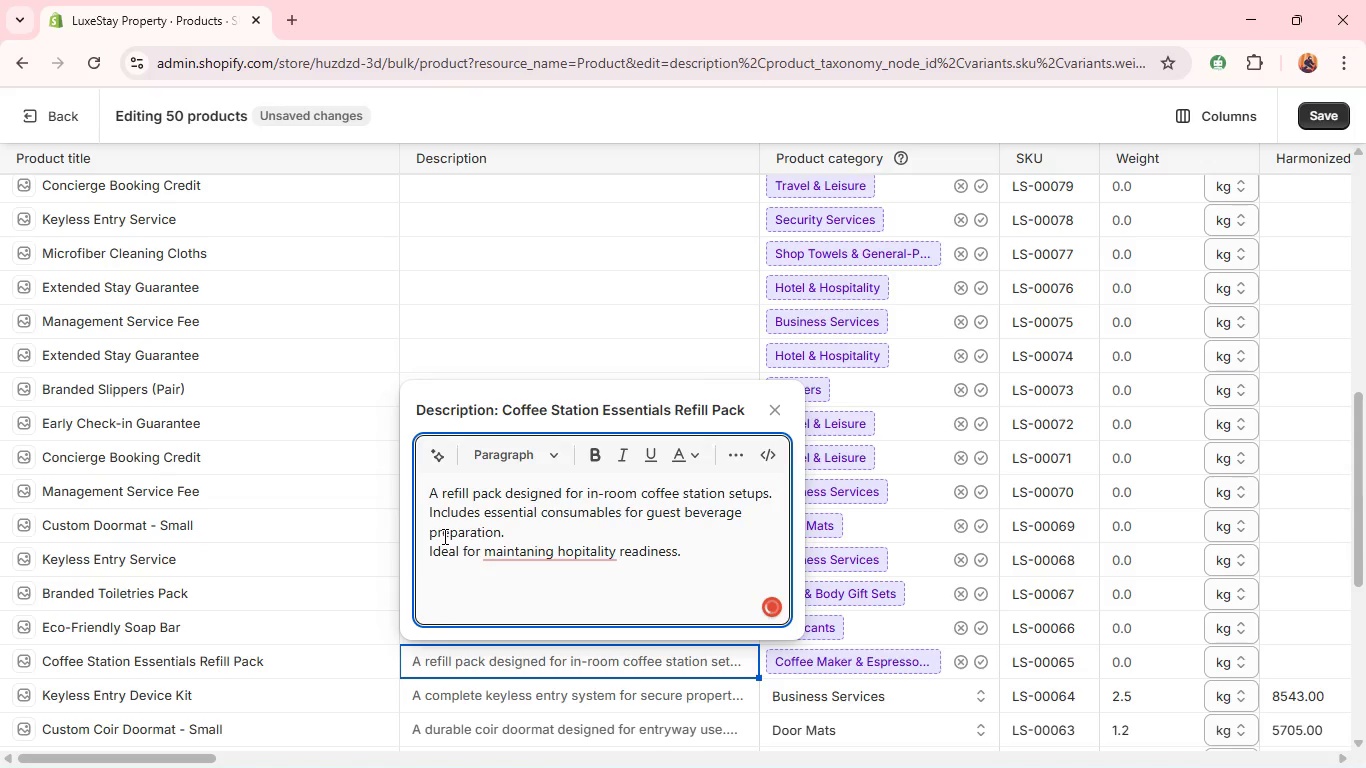 
key(Shift+Enter)
 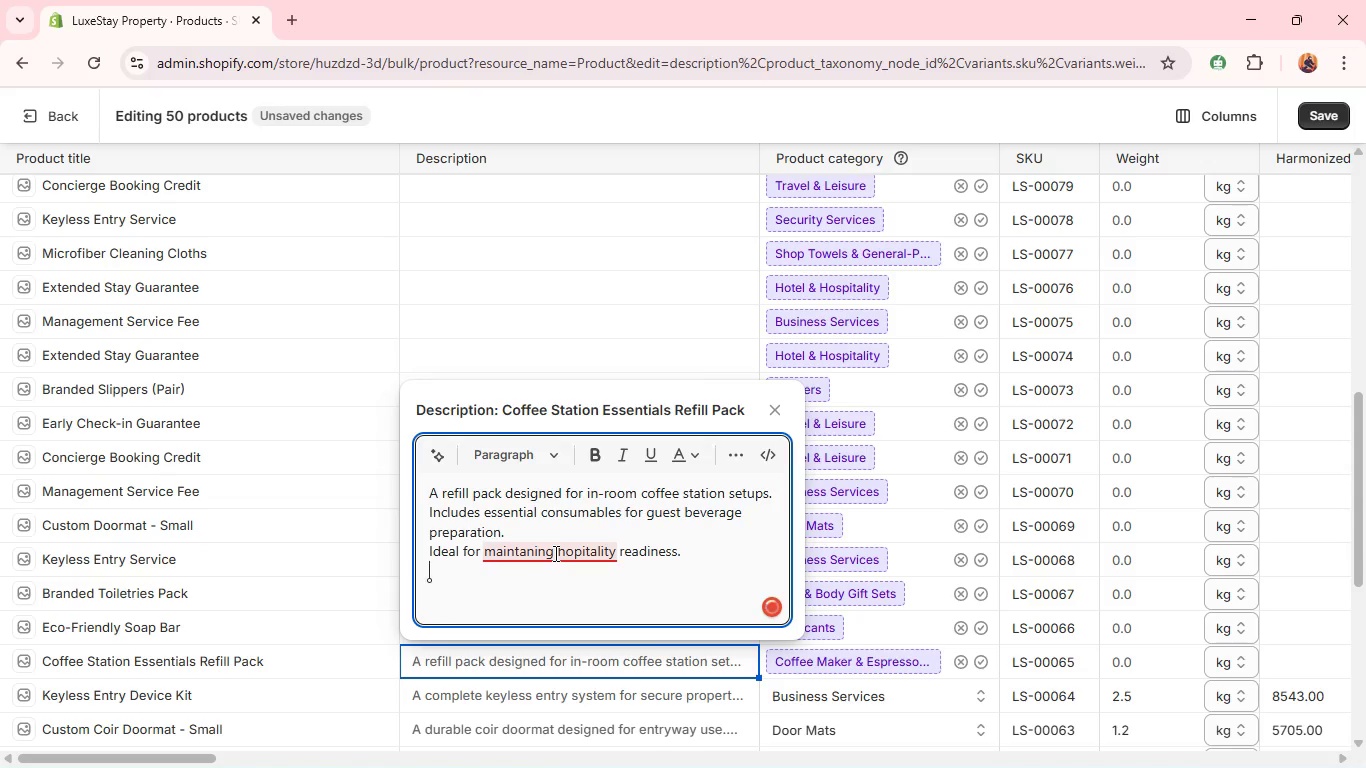 
left_click([554, 551])
 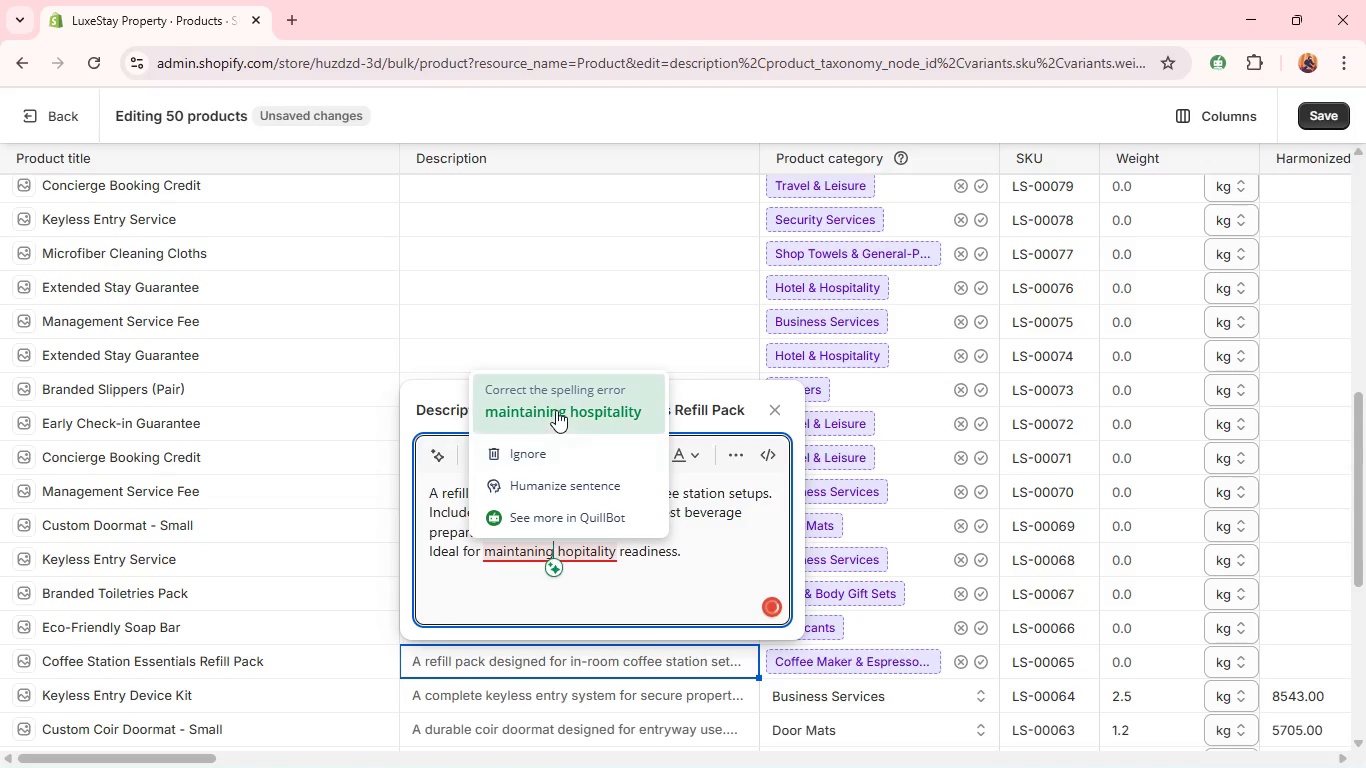 
left_click([556, 408])
 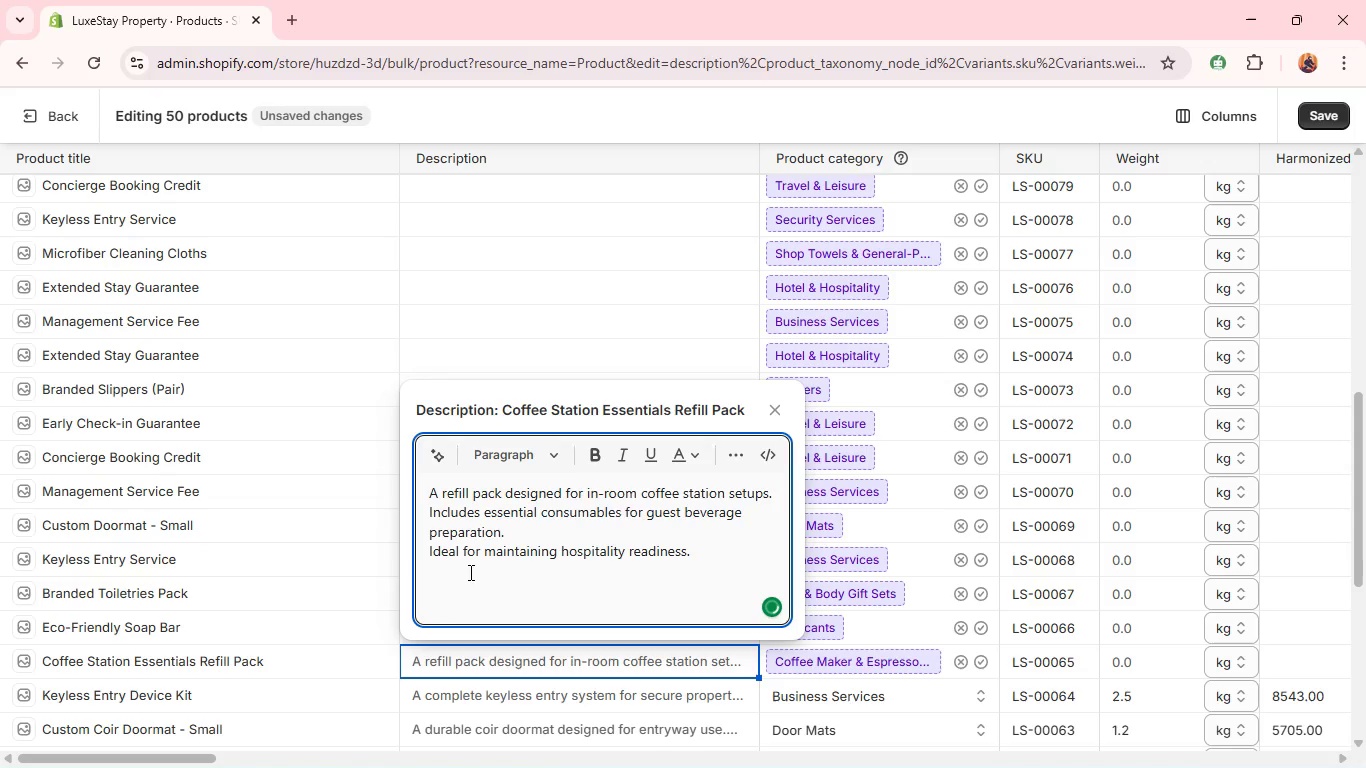 
left_click([464, 573])
 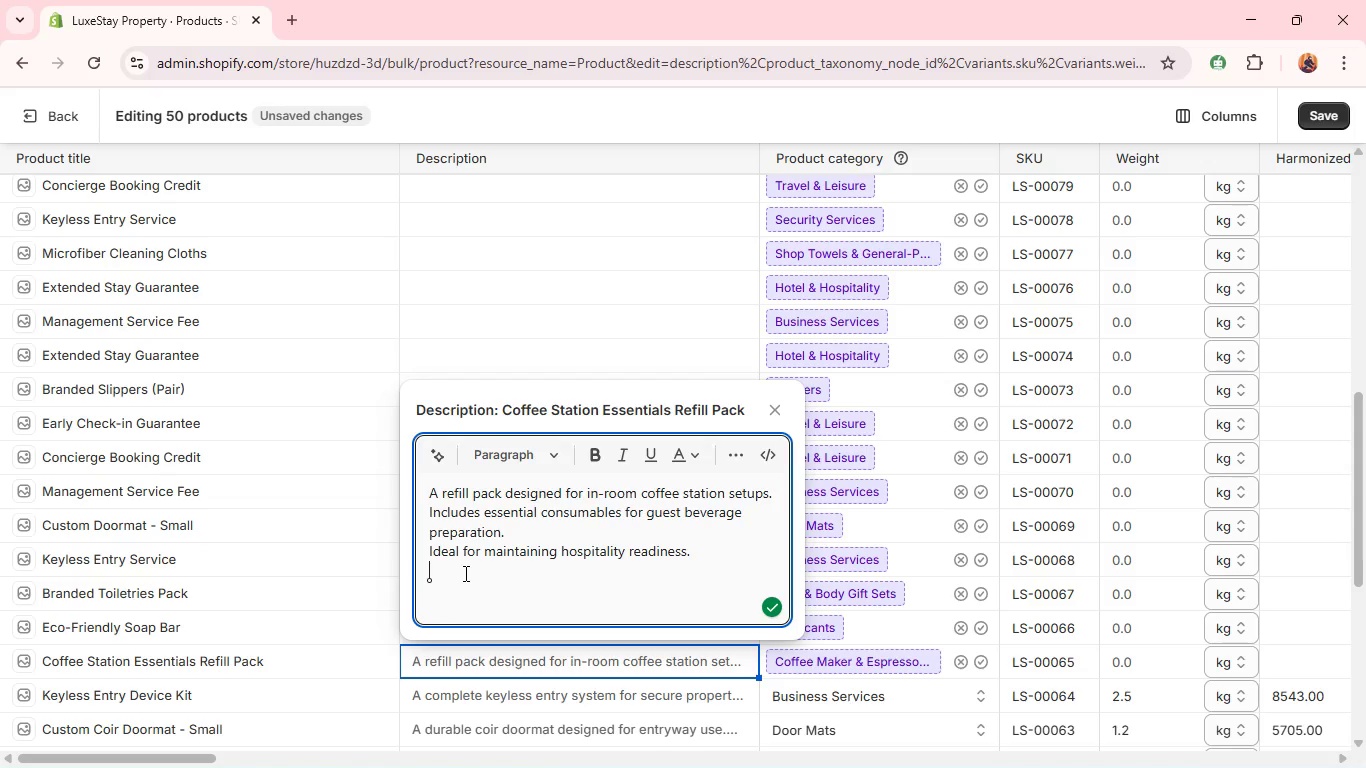 
type(A simple and effective)
key(Backspace)
key(Backspace)
type(ent restocking solution.)
 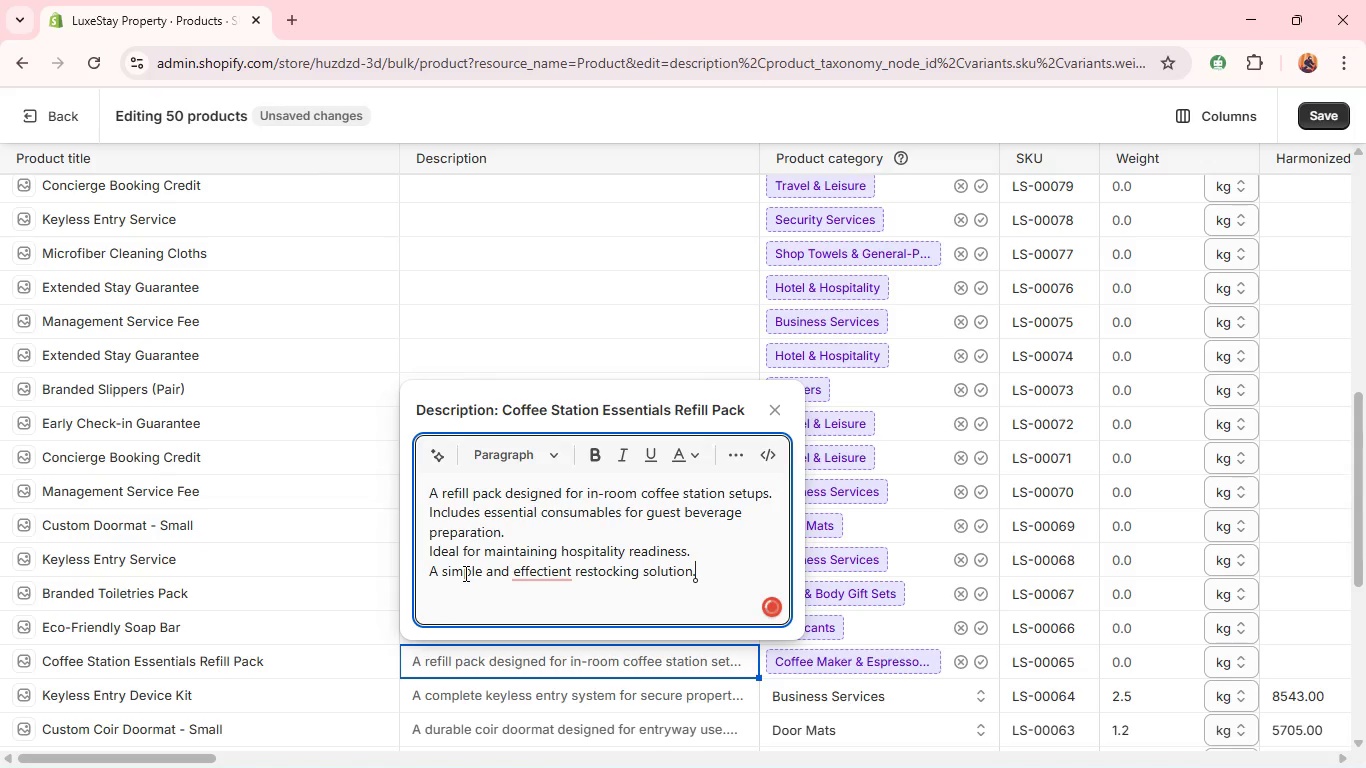 
left_click([534, 564])
 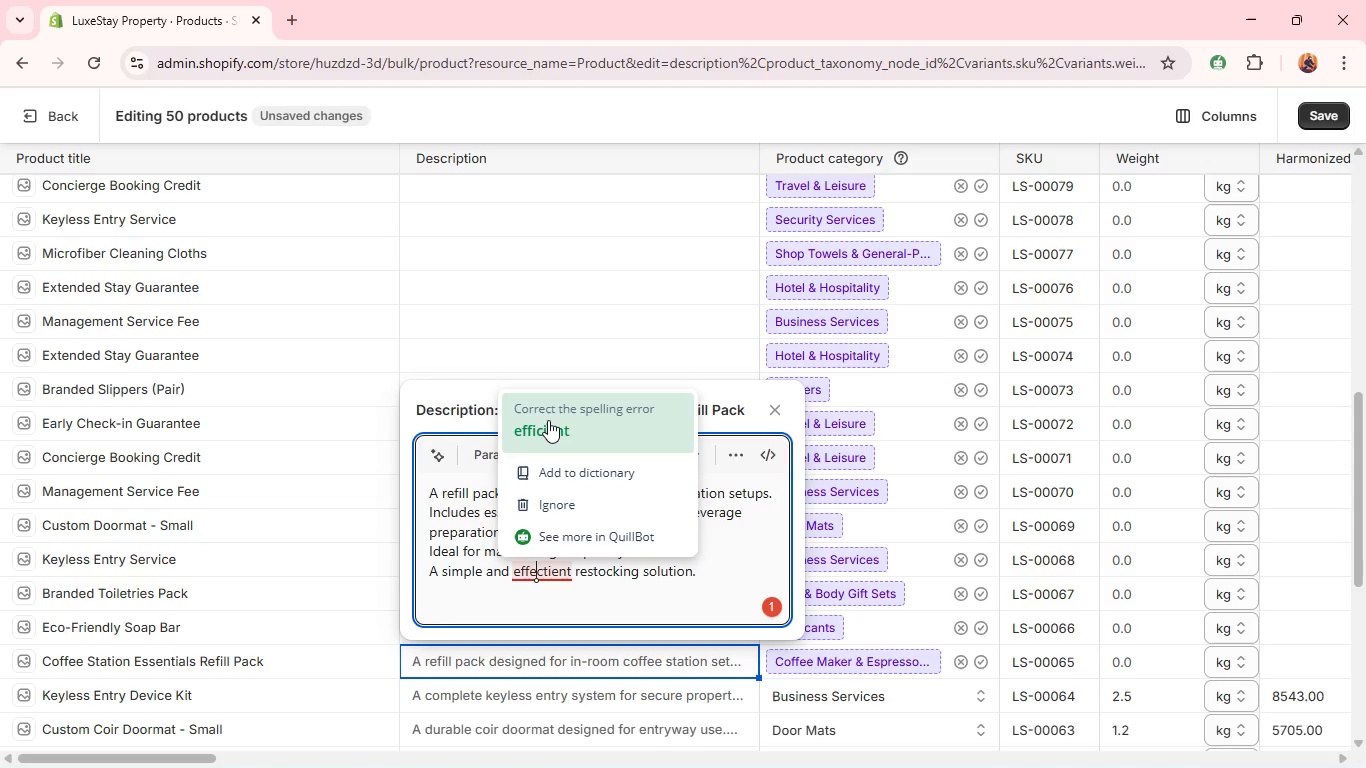 
left_click([548, 420])
 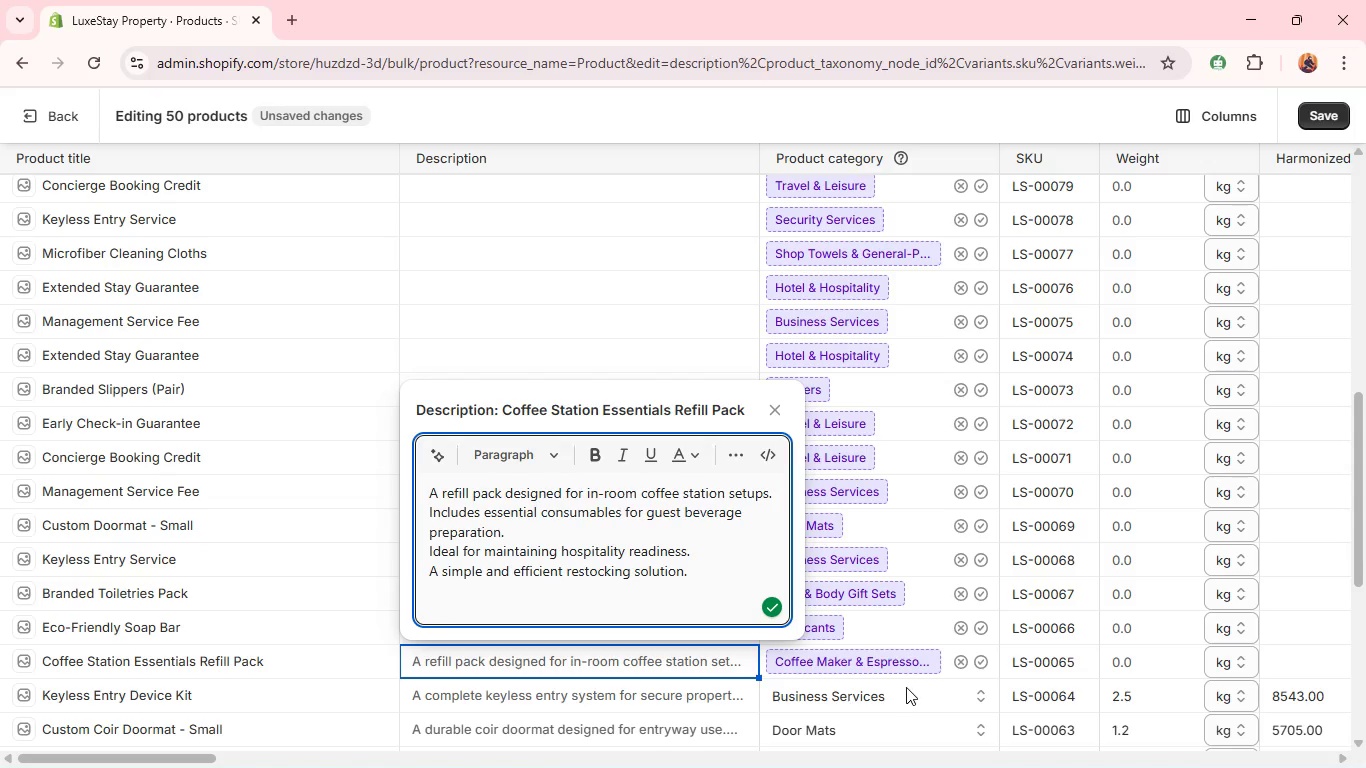 
left_click([980, 657])
 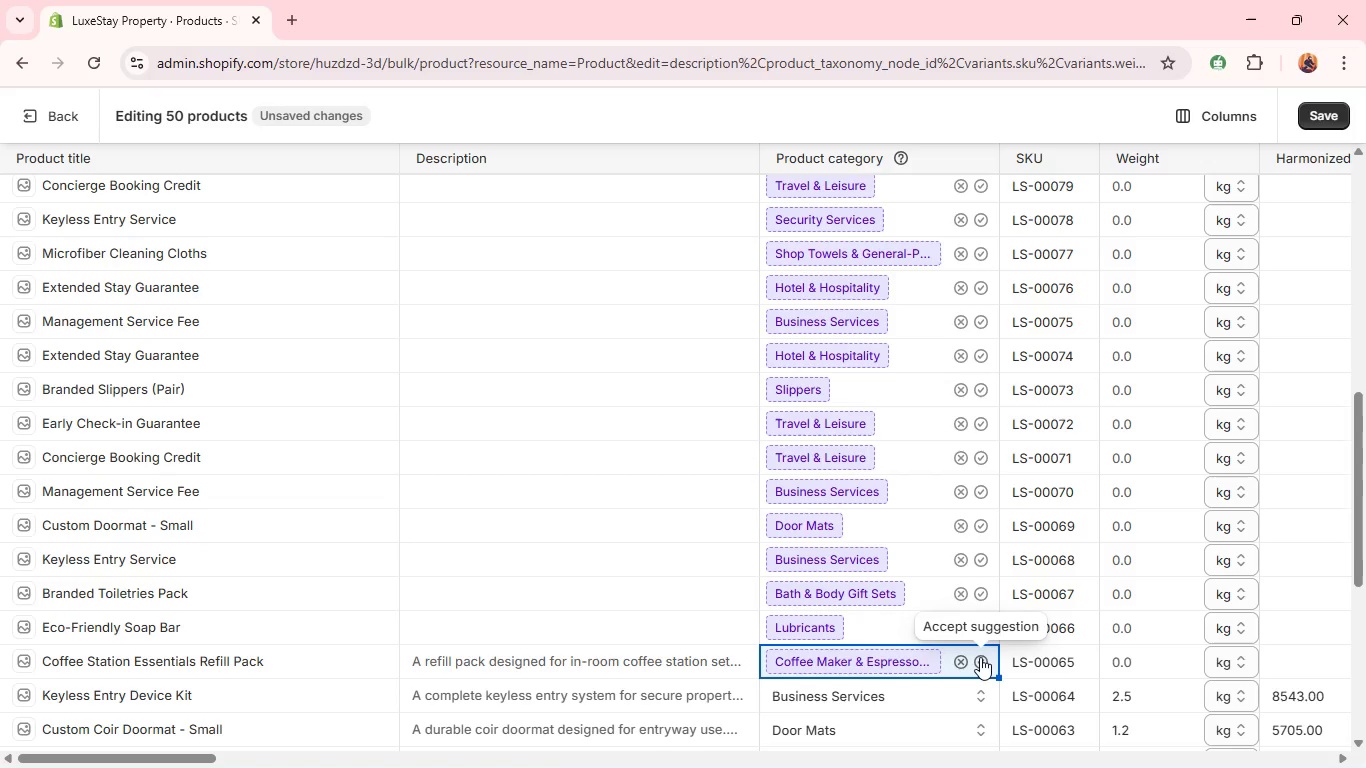 
left_click([980, 657])
 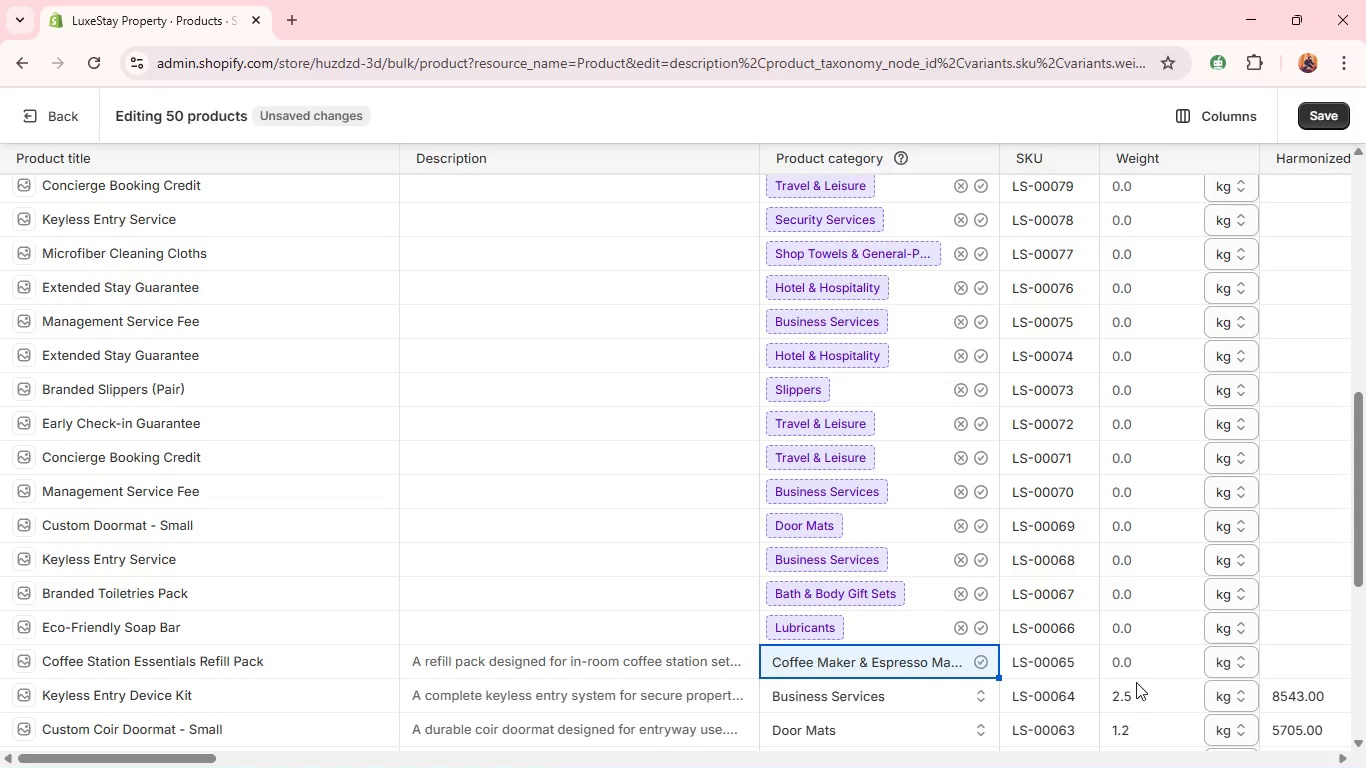 
left_click([1140, 675])
 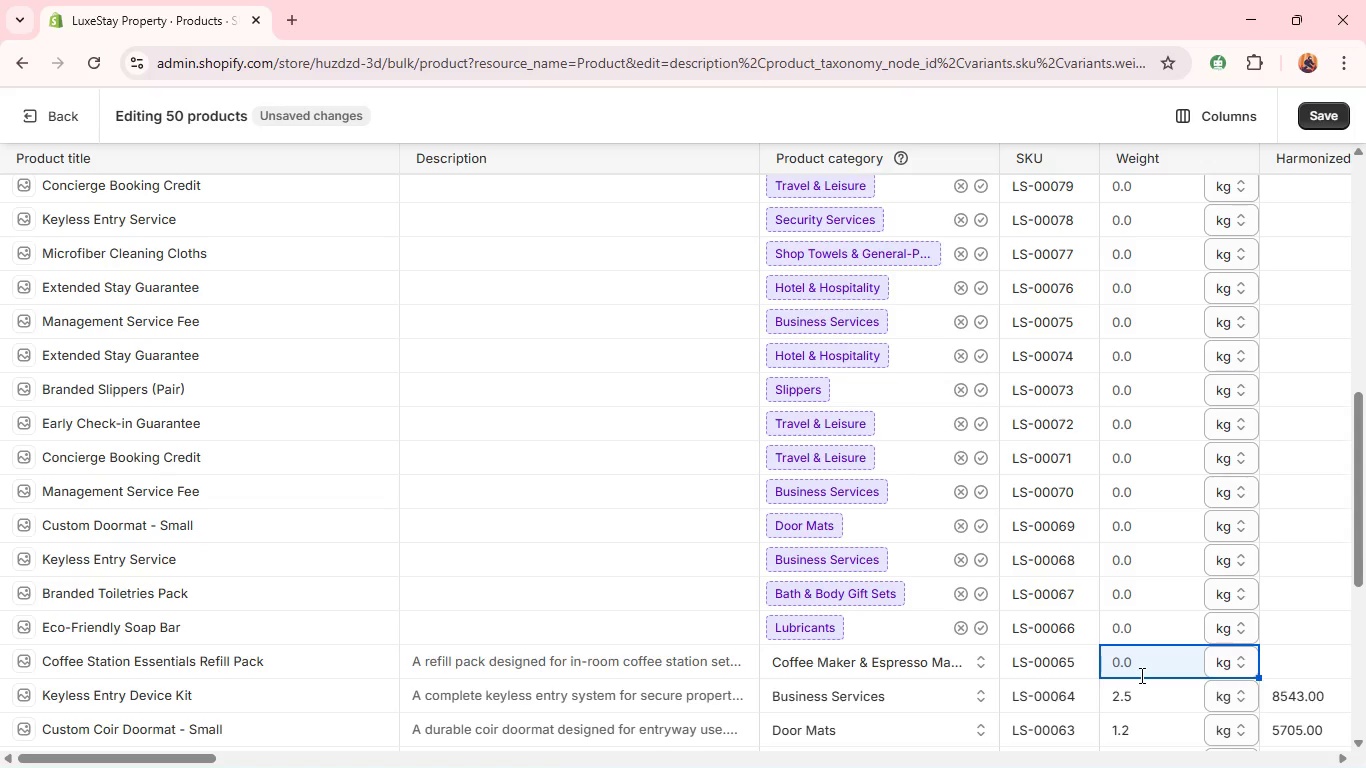 
key(Period)
 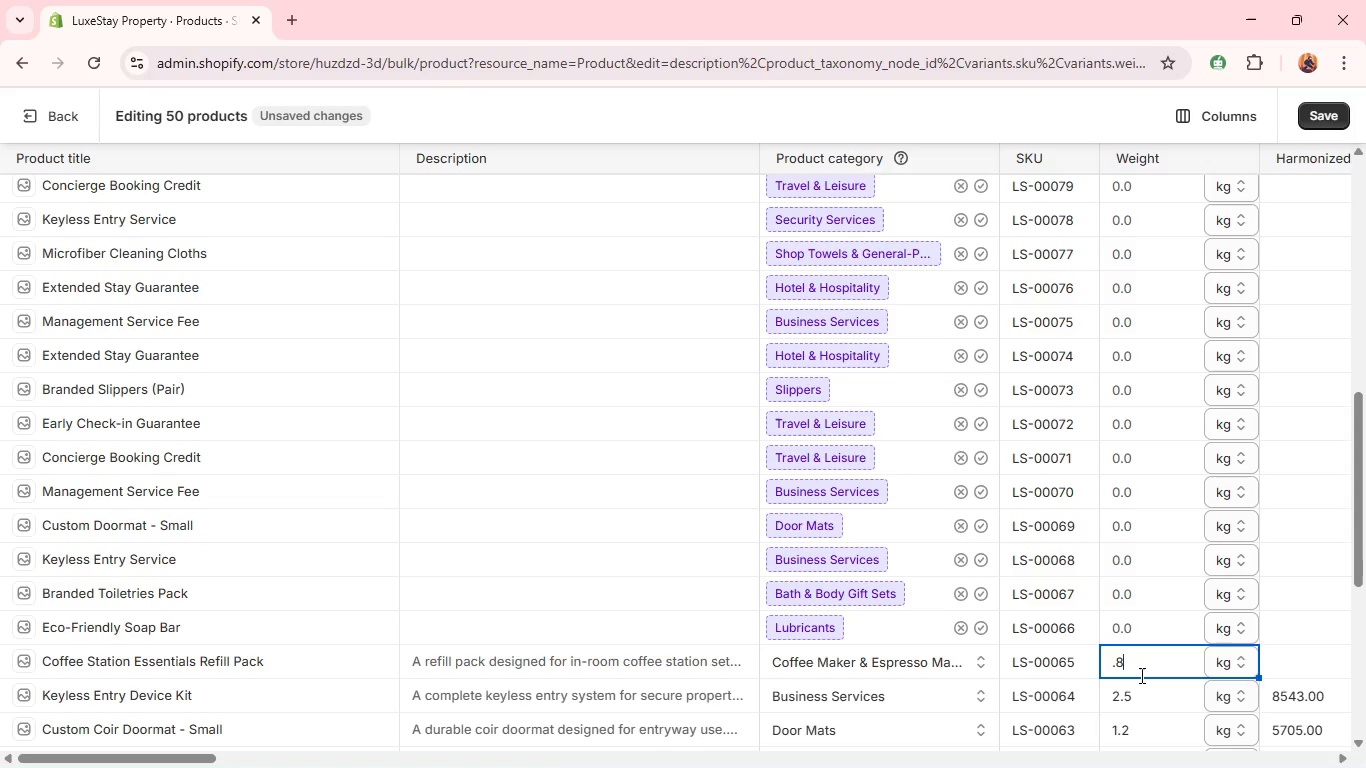 
key(8)
 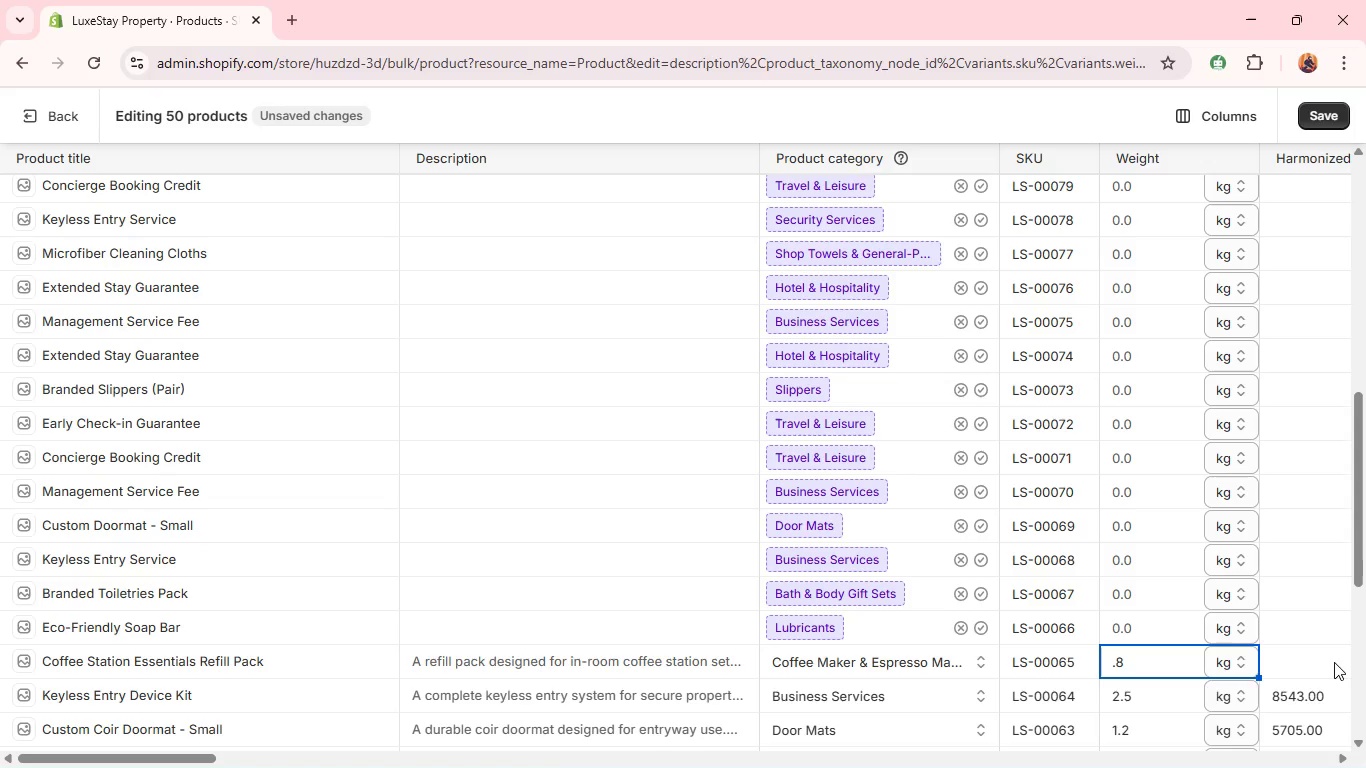 
left_click([1333, 662])
 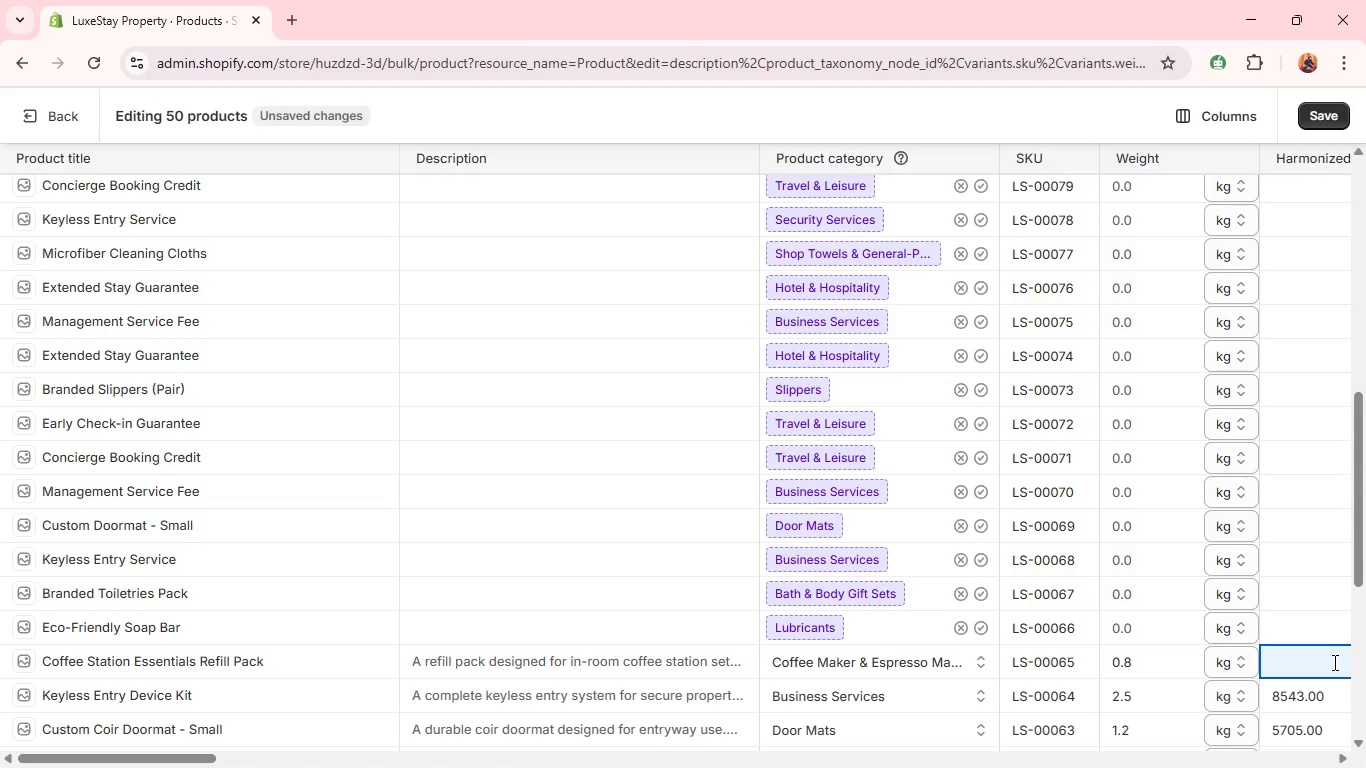 
type(2101.00)
 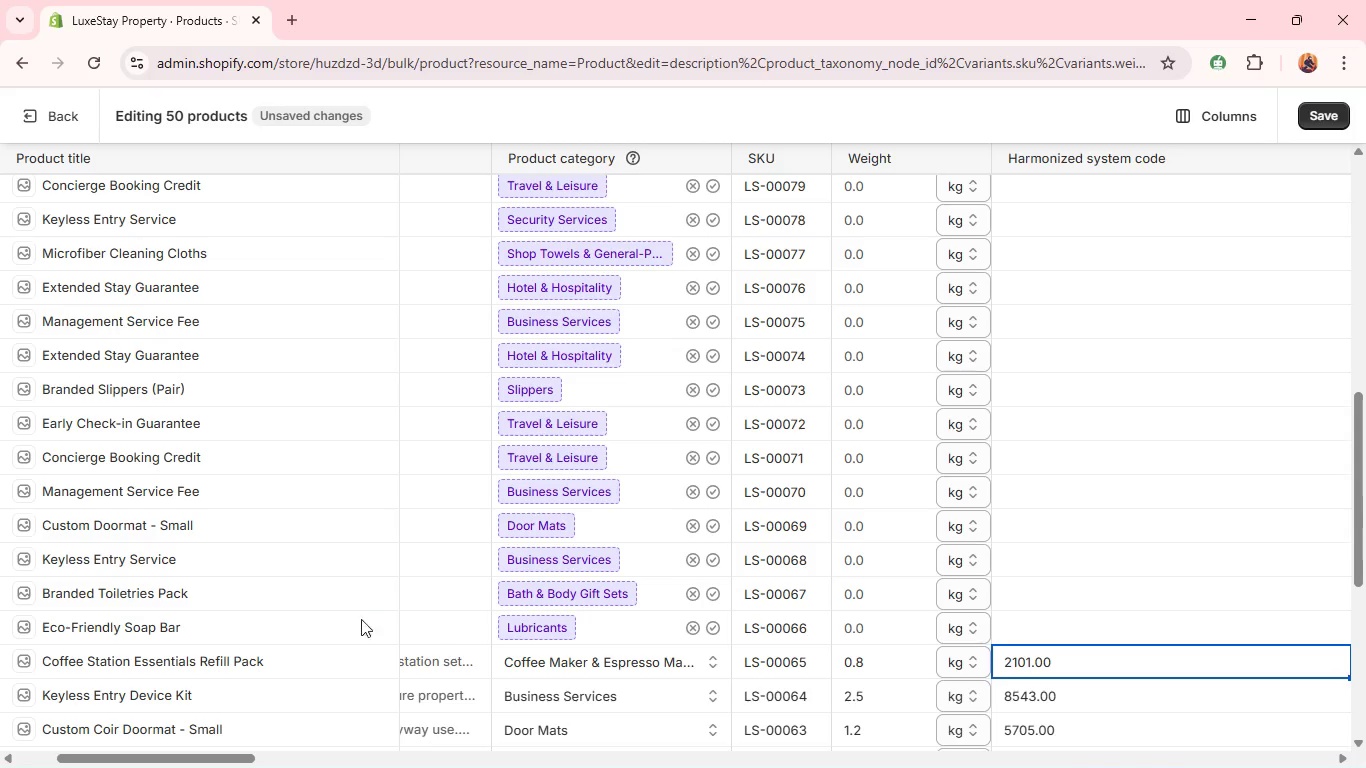 
left_click([346, 616])
 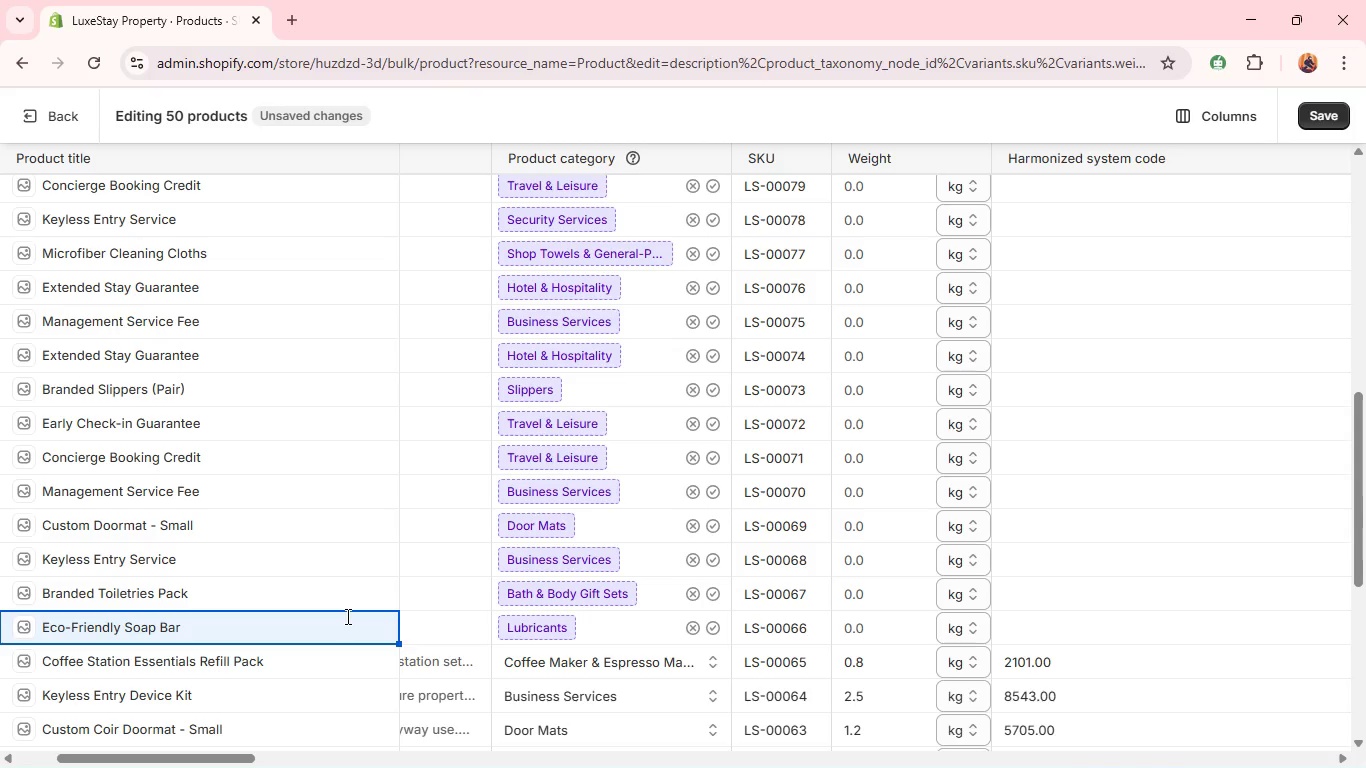 
wait(8.62)
 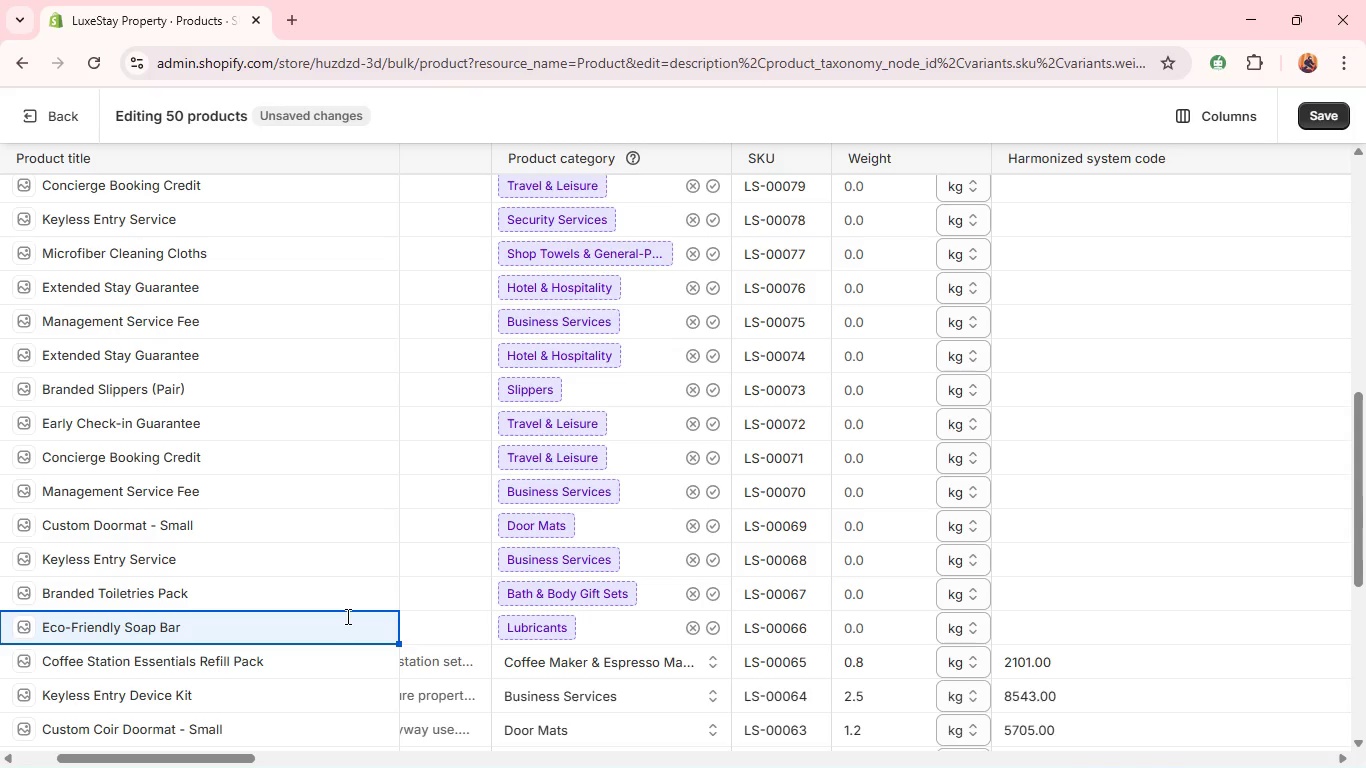 
left_click([472, 613])
 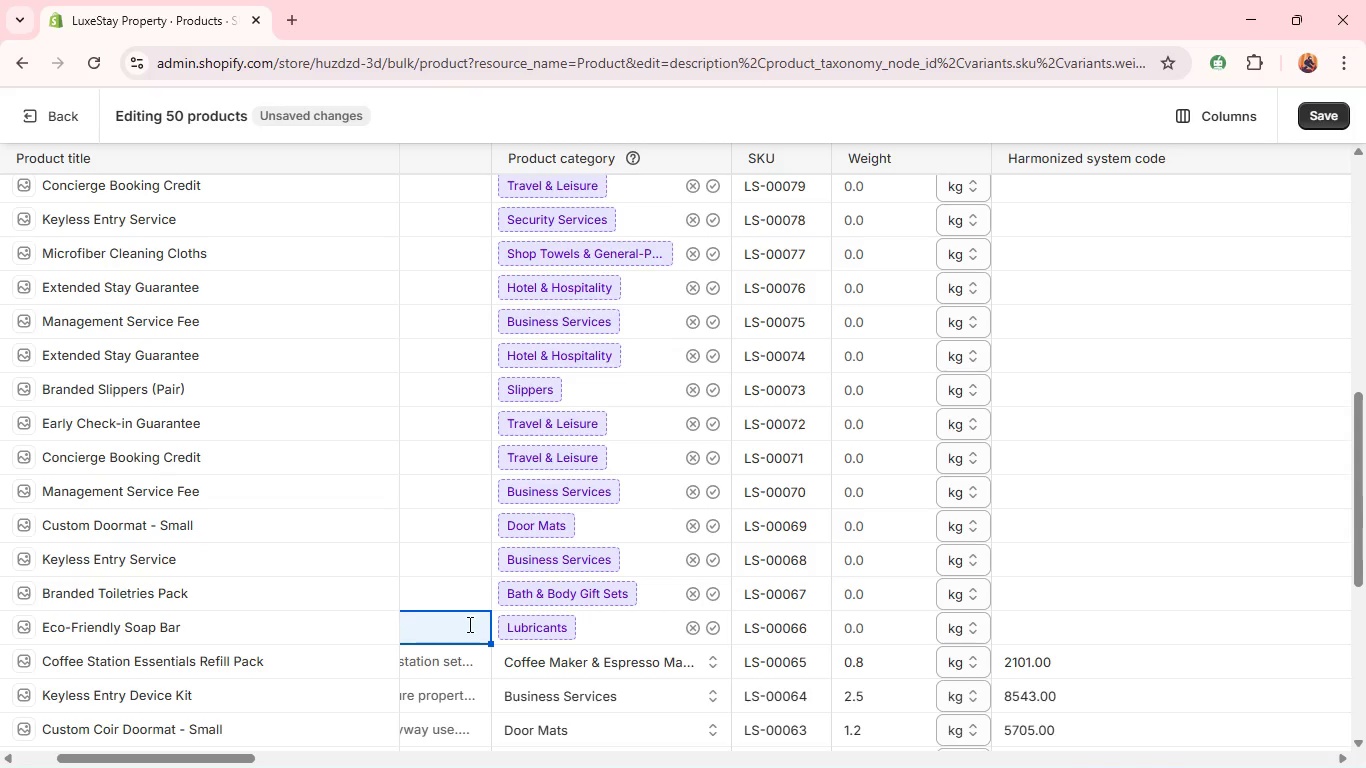 
double_click([468, 624])
 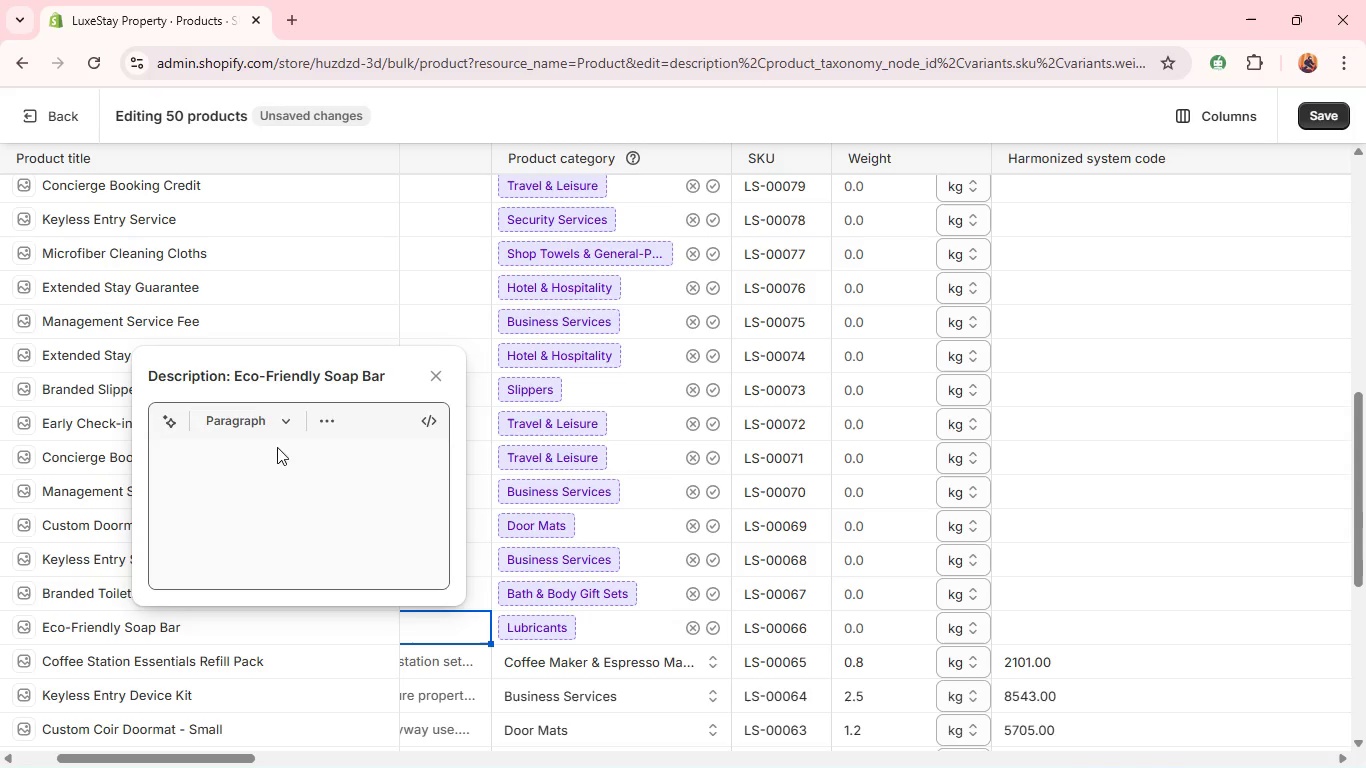 
left_click([253, 471])
 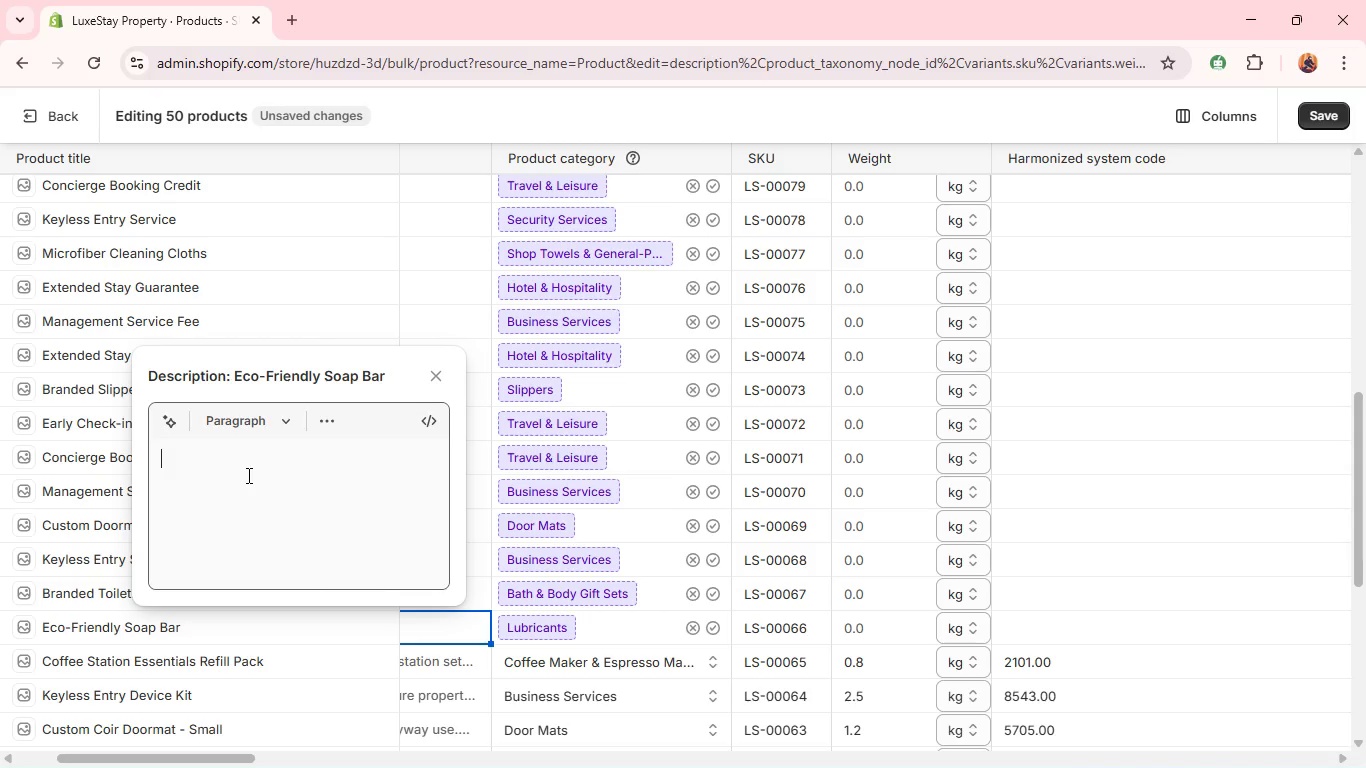 
type(A natural soap bar made from plant-based ingredients. )
 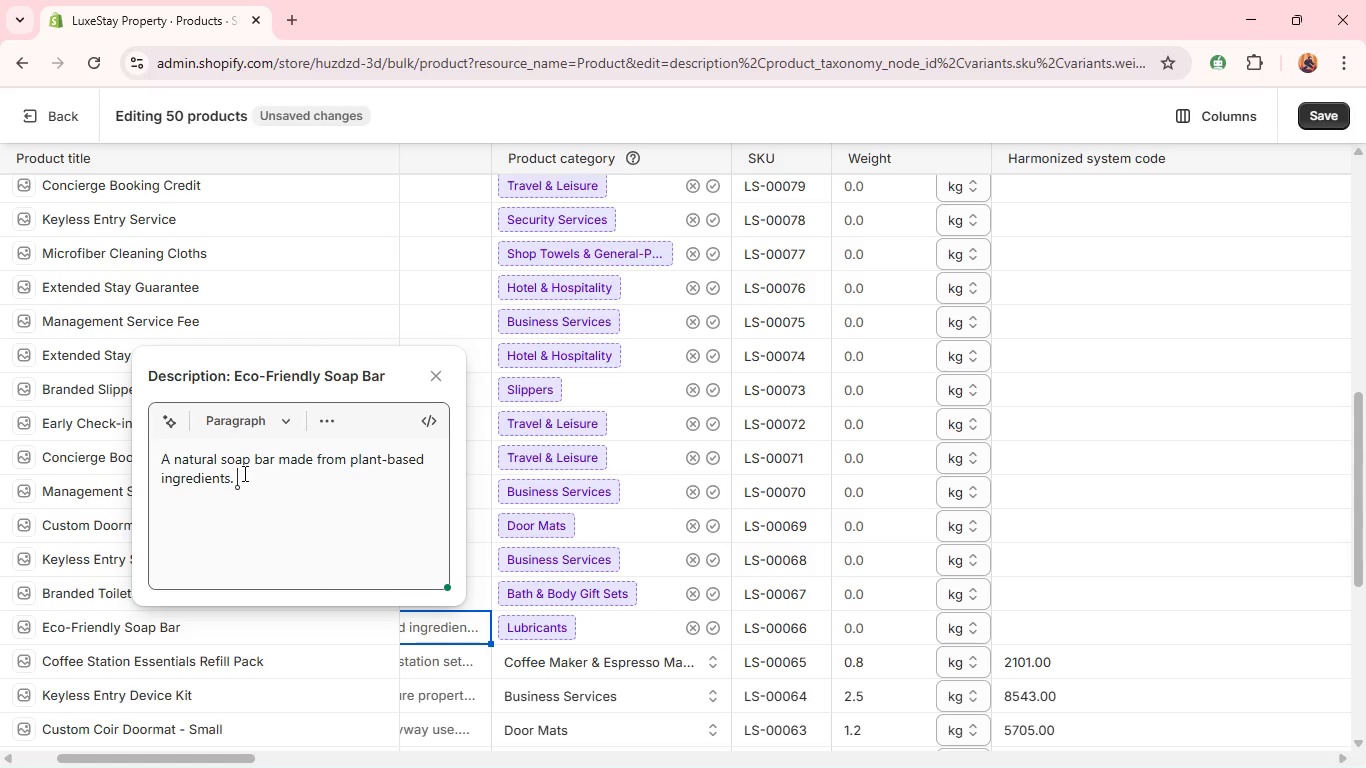 
key(Shift+Enter)
 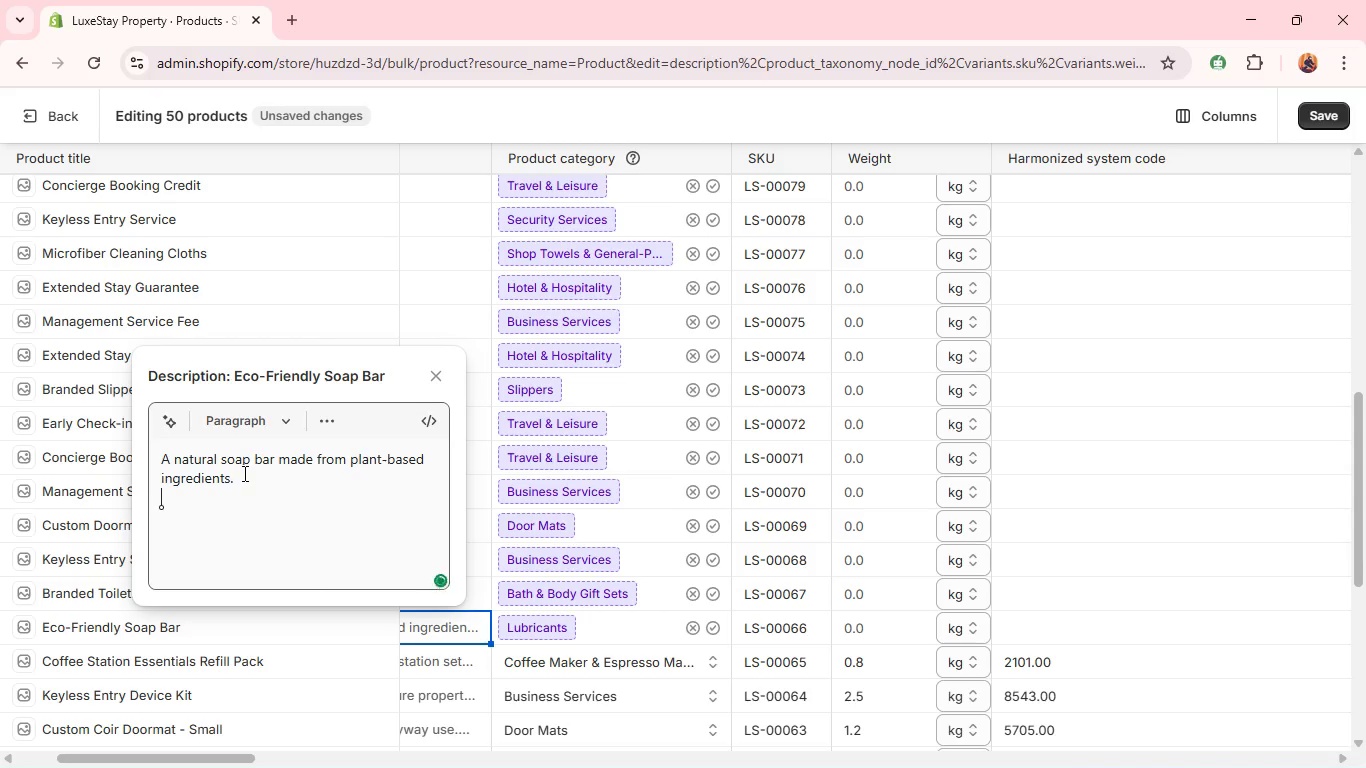 
type(Gentle on skin and suitable for everyday use. )
 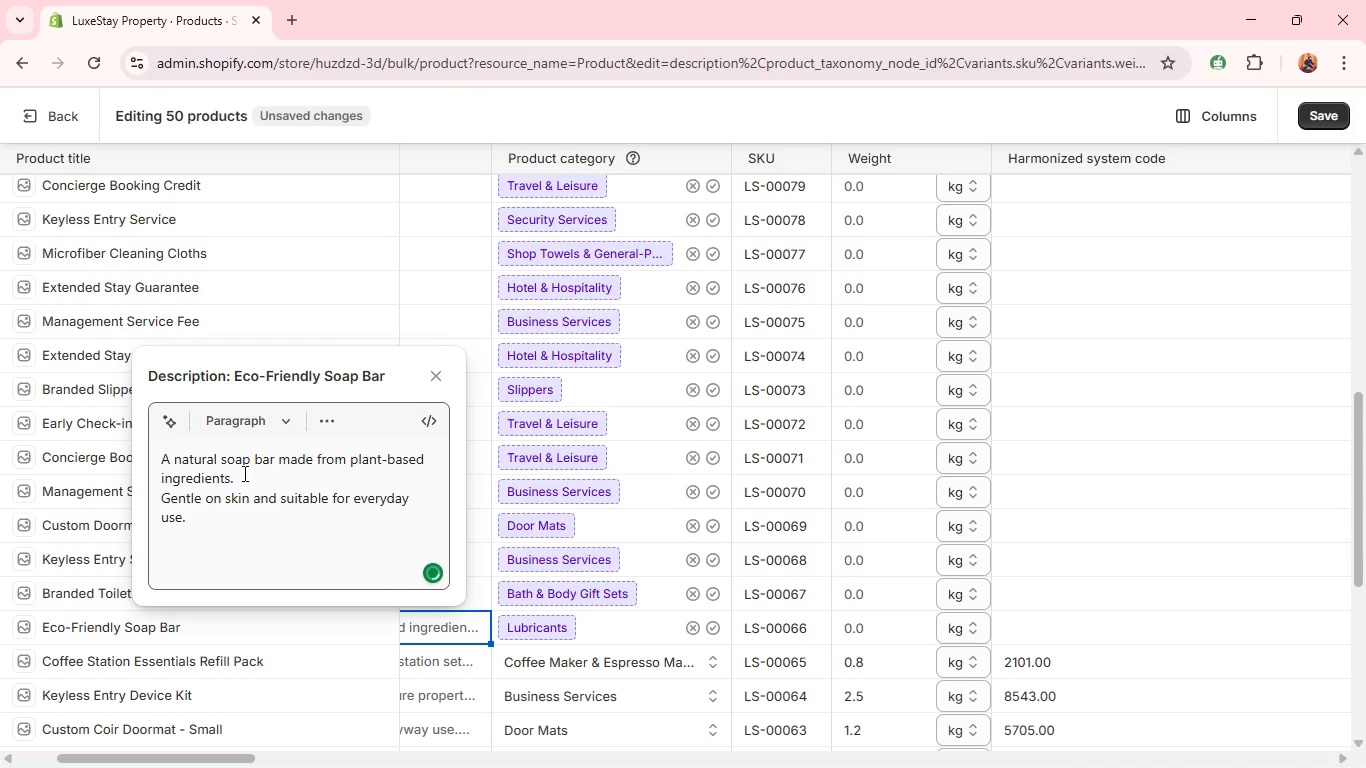 
key(Shift+Enter)
 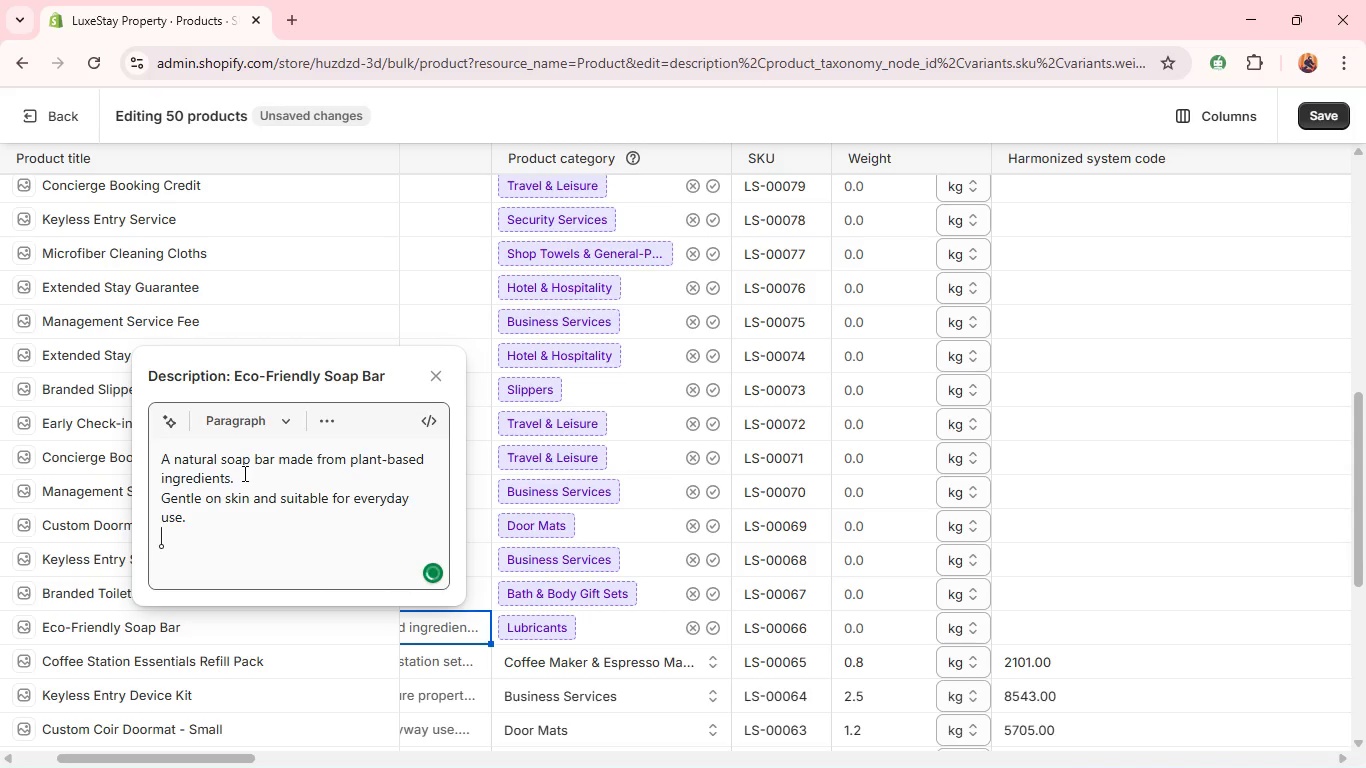 
type(Ideal for guest bathrooms in rental properties.)
 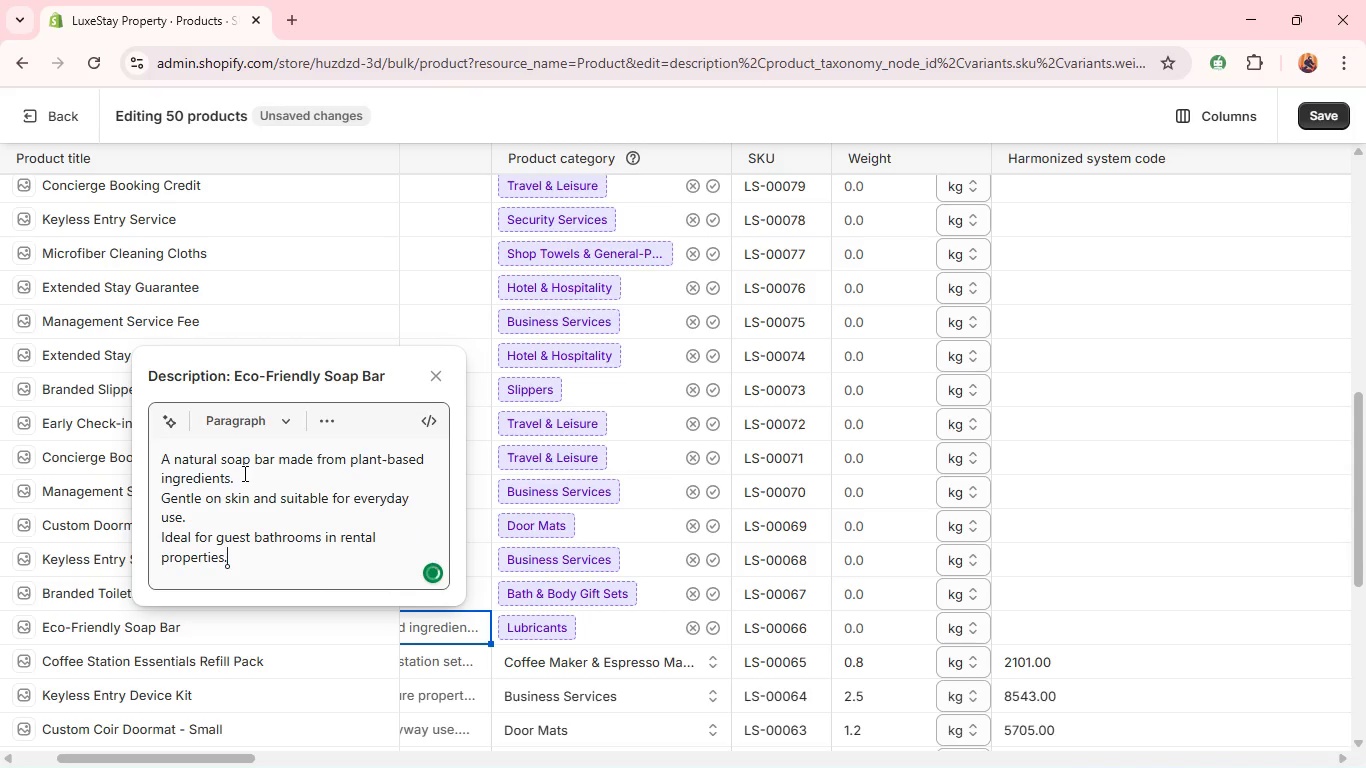 
key(Shift+Enter)
 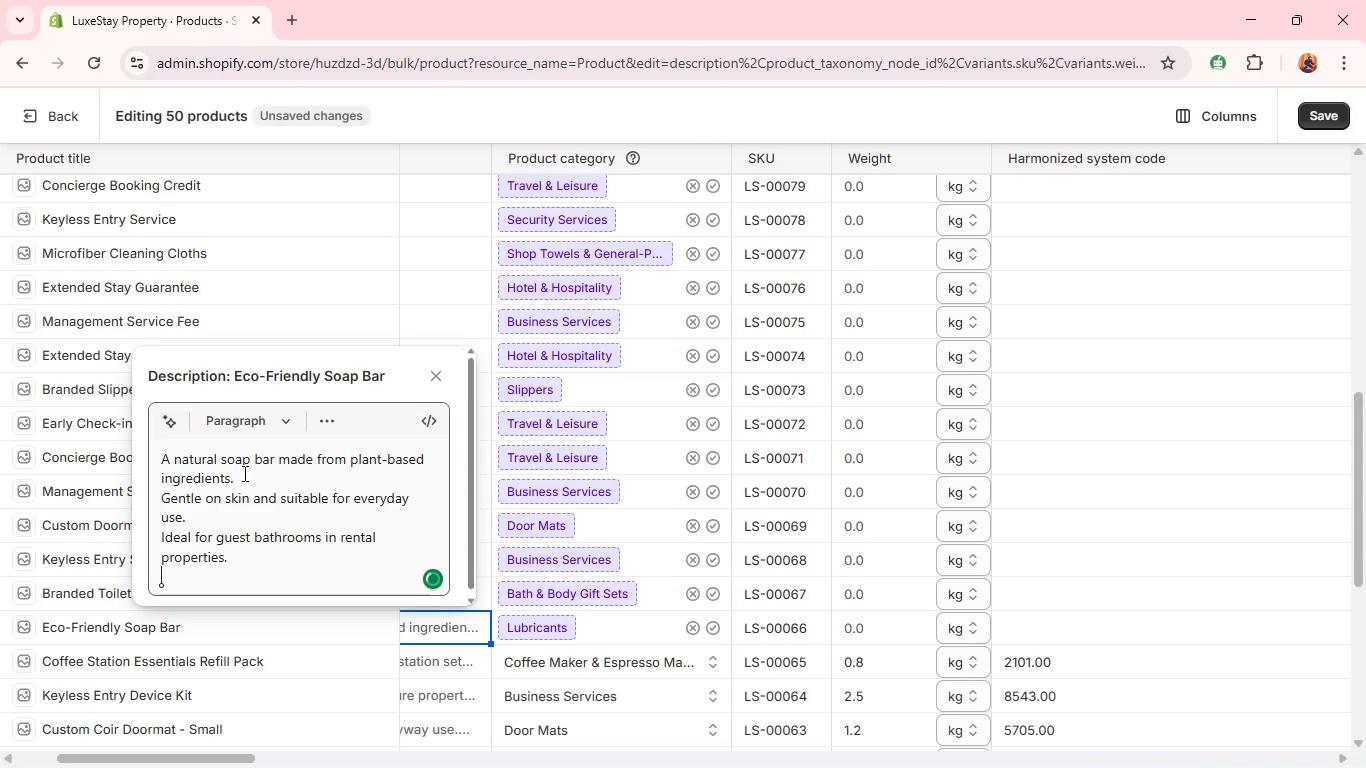 
type(A susa)
key(Backspace)
type(tainable hygiene solution. )
 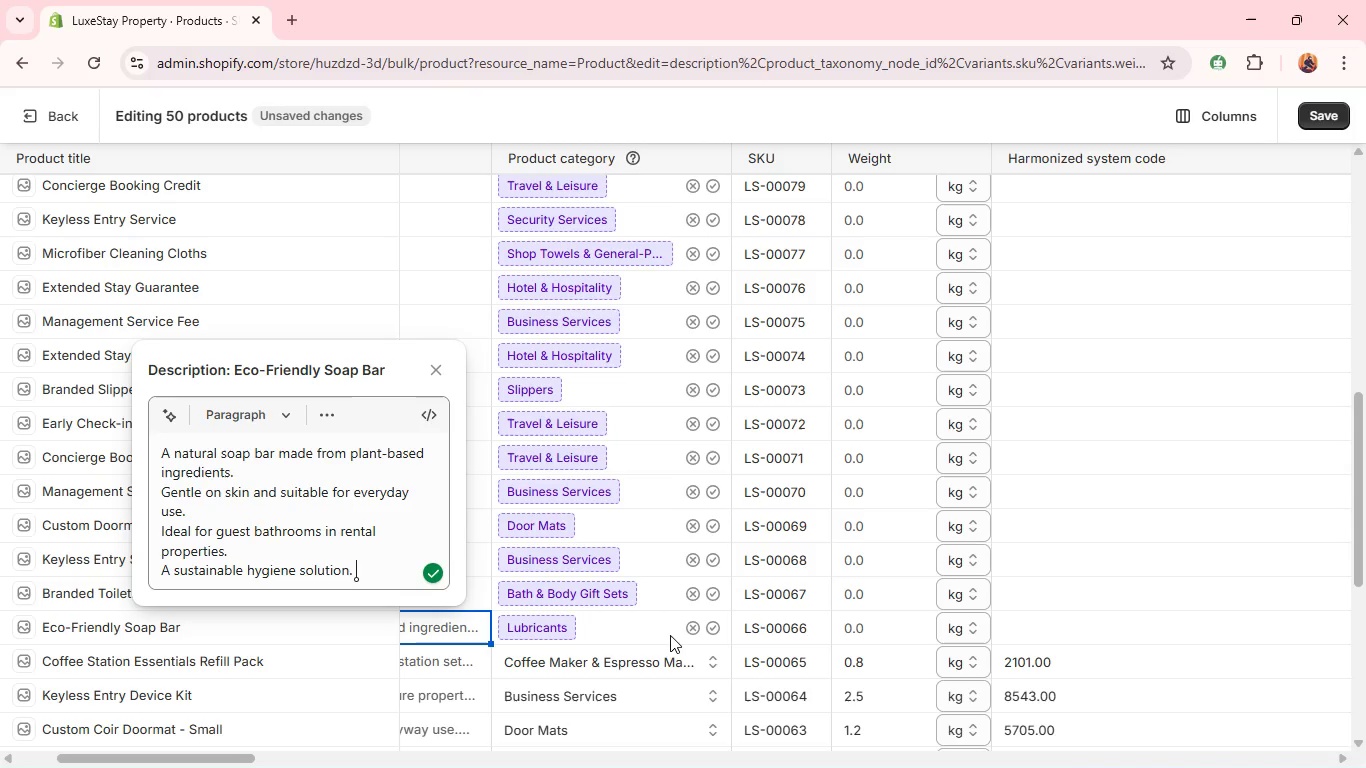 
left_click([712, 633])
 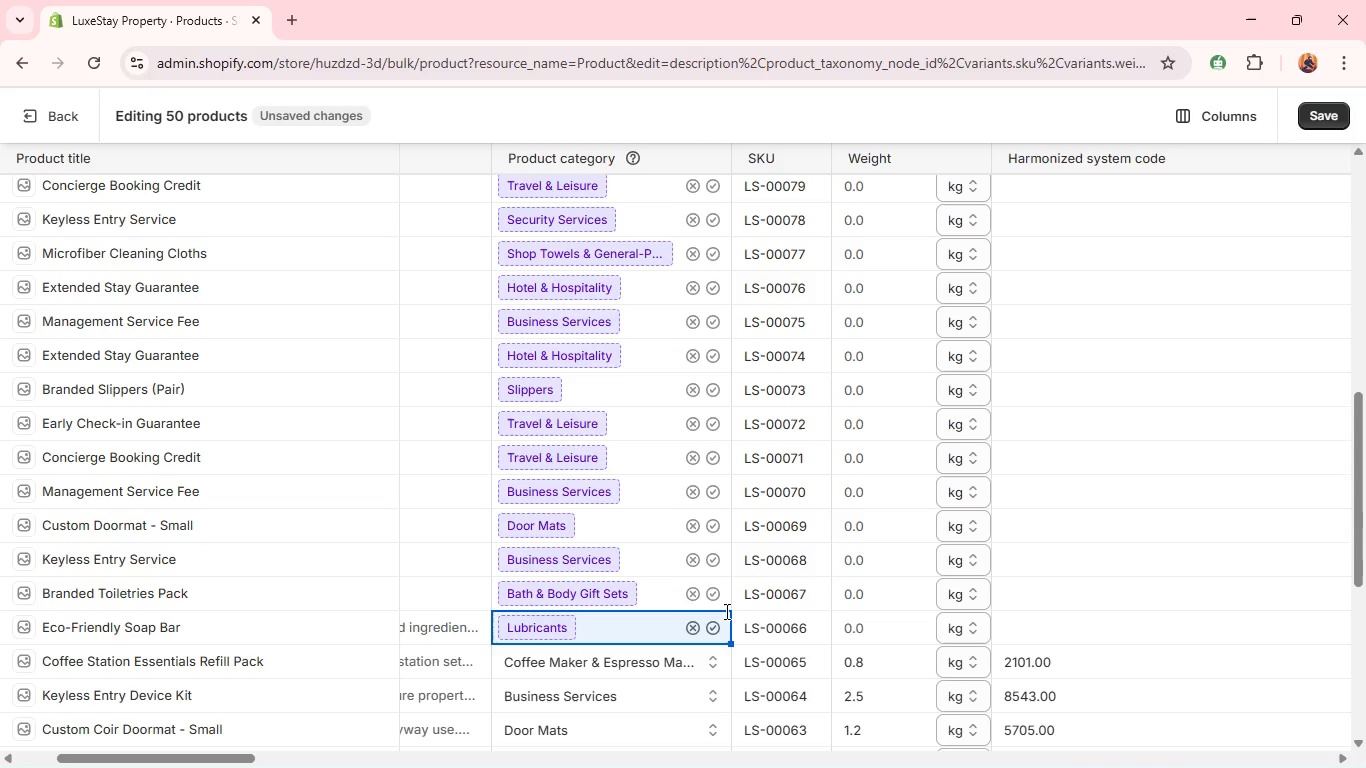 
left_click([717, 623])
 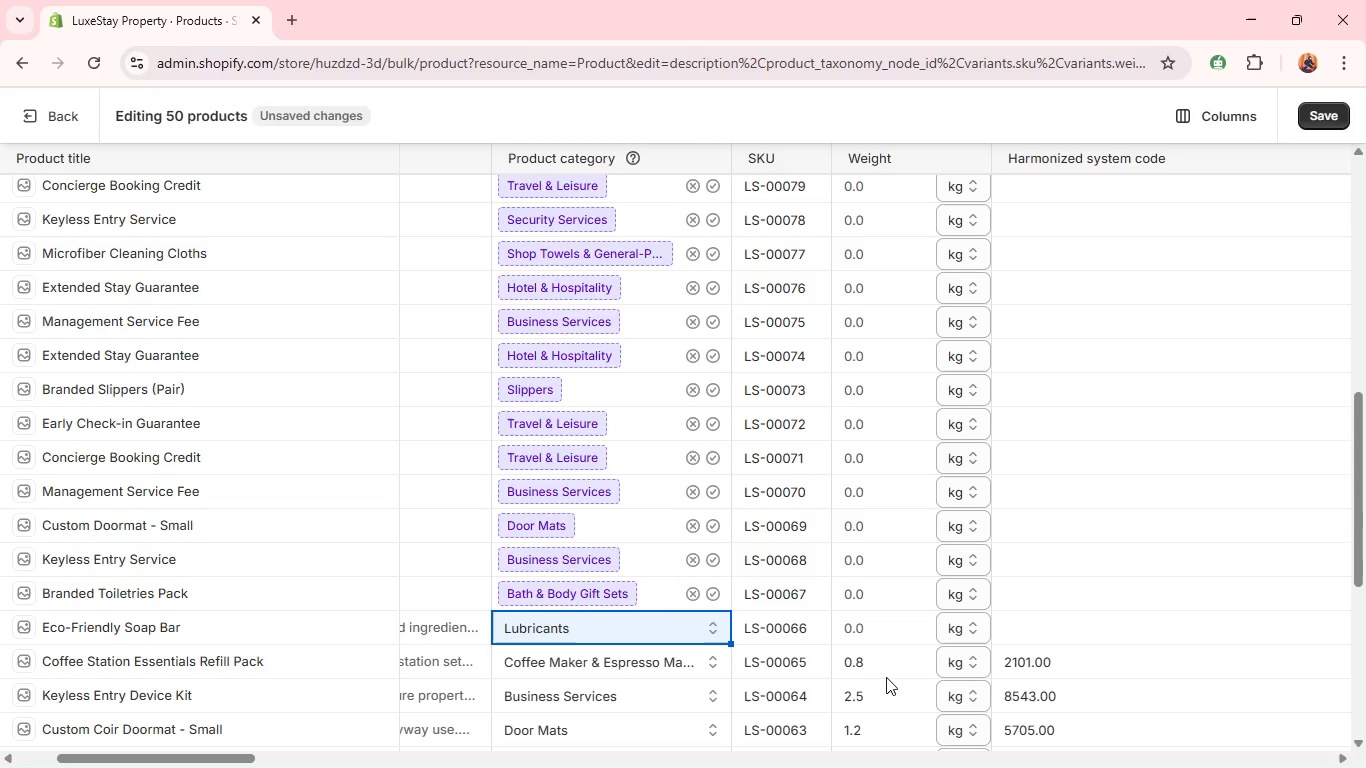 
left_click([869, 618])
 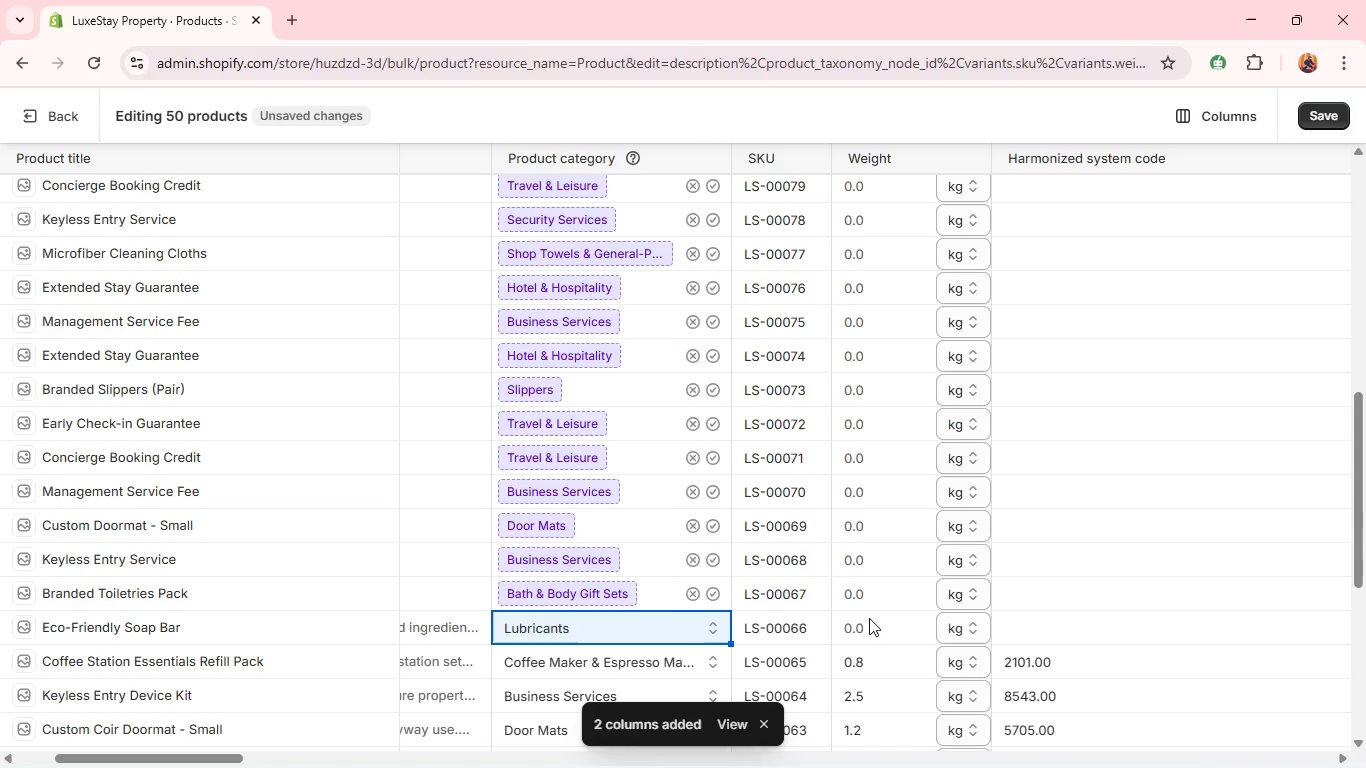 
type(.12)
 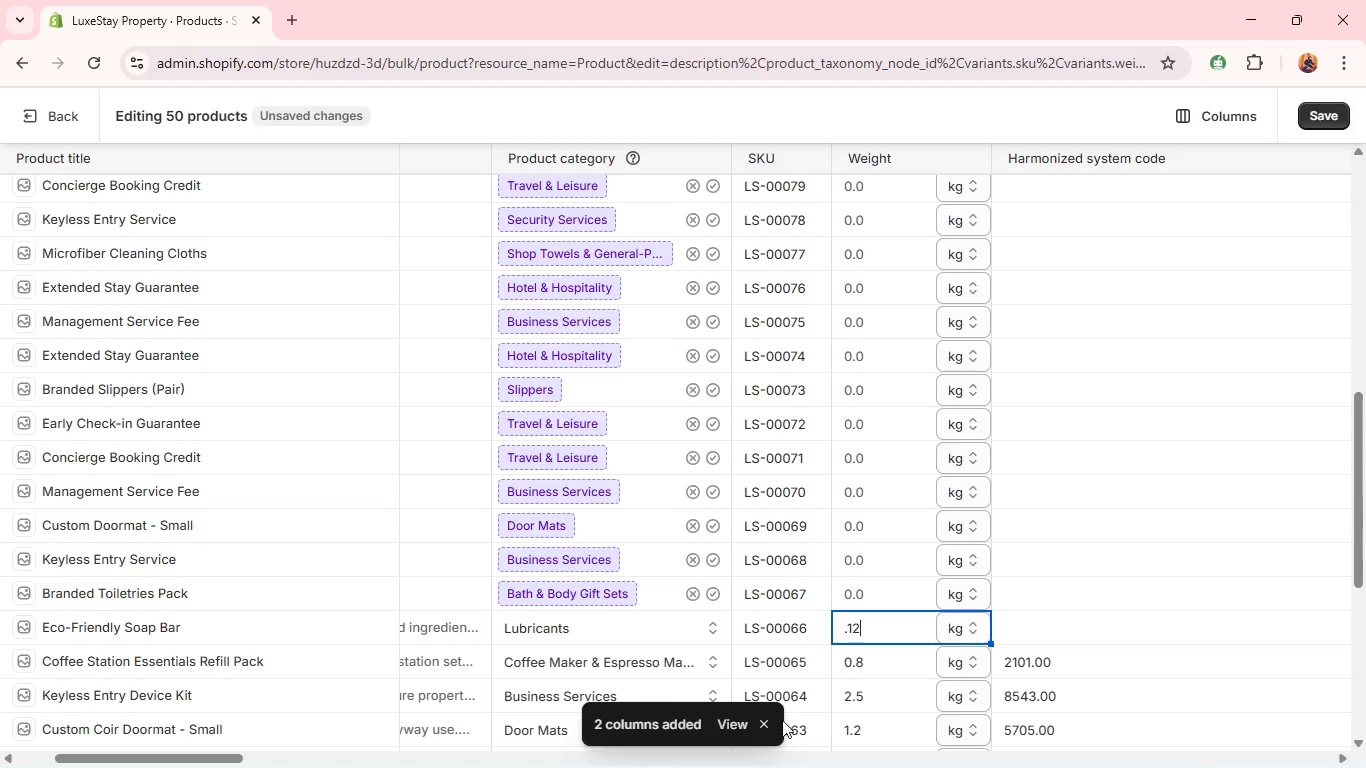 
wait(5.73)
 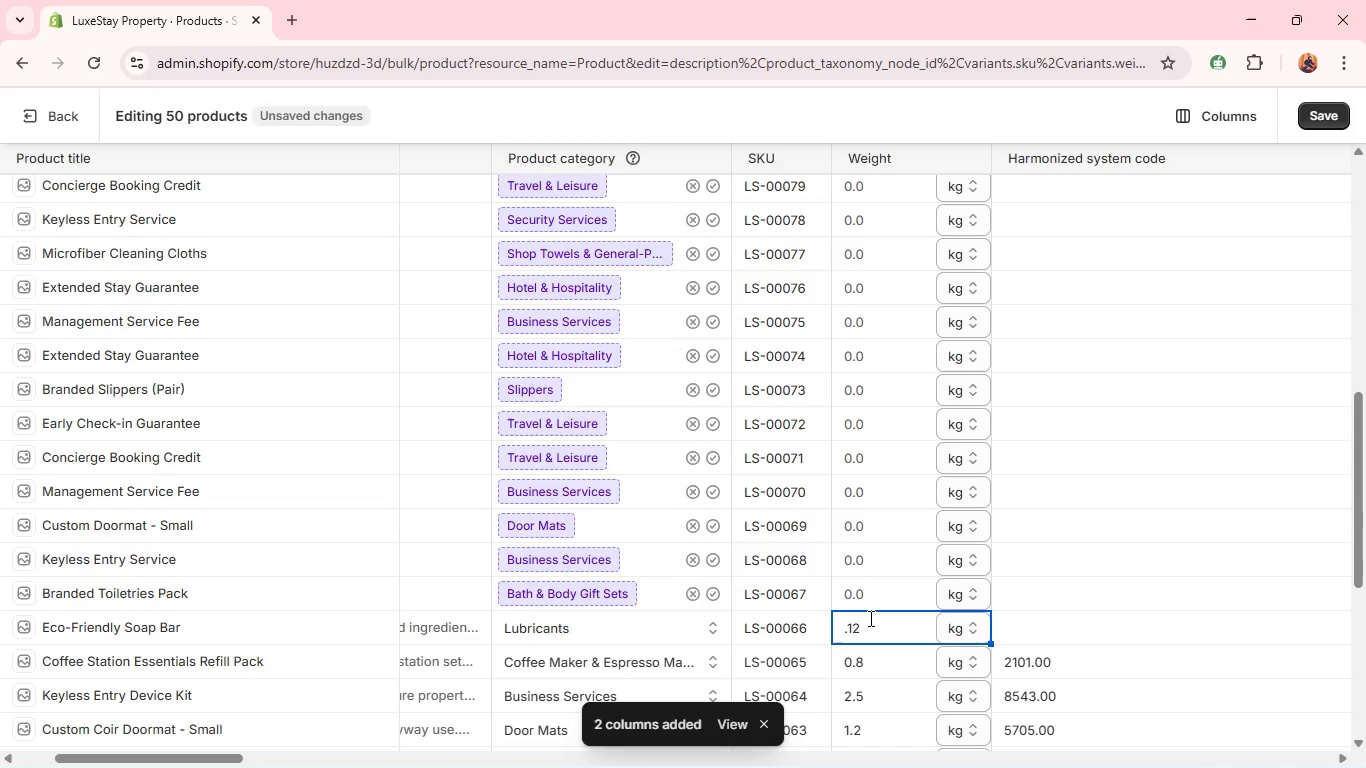 
left_click([737, 728])
 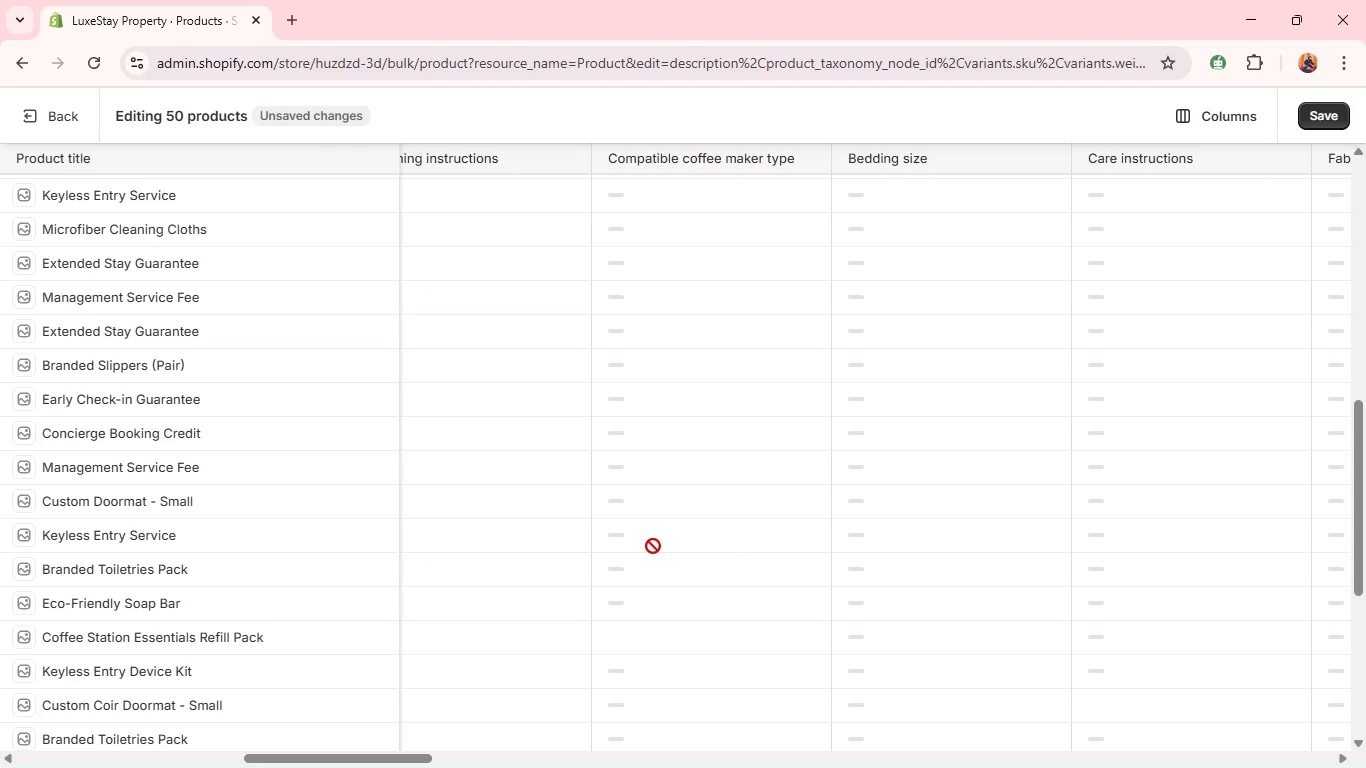 
wait(27.02)
 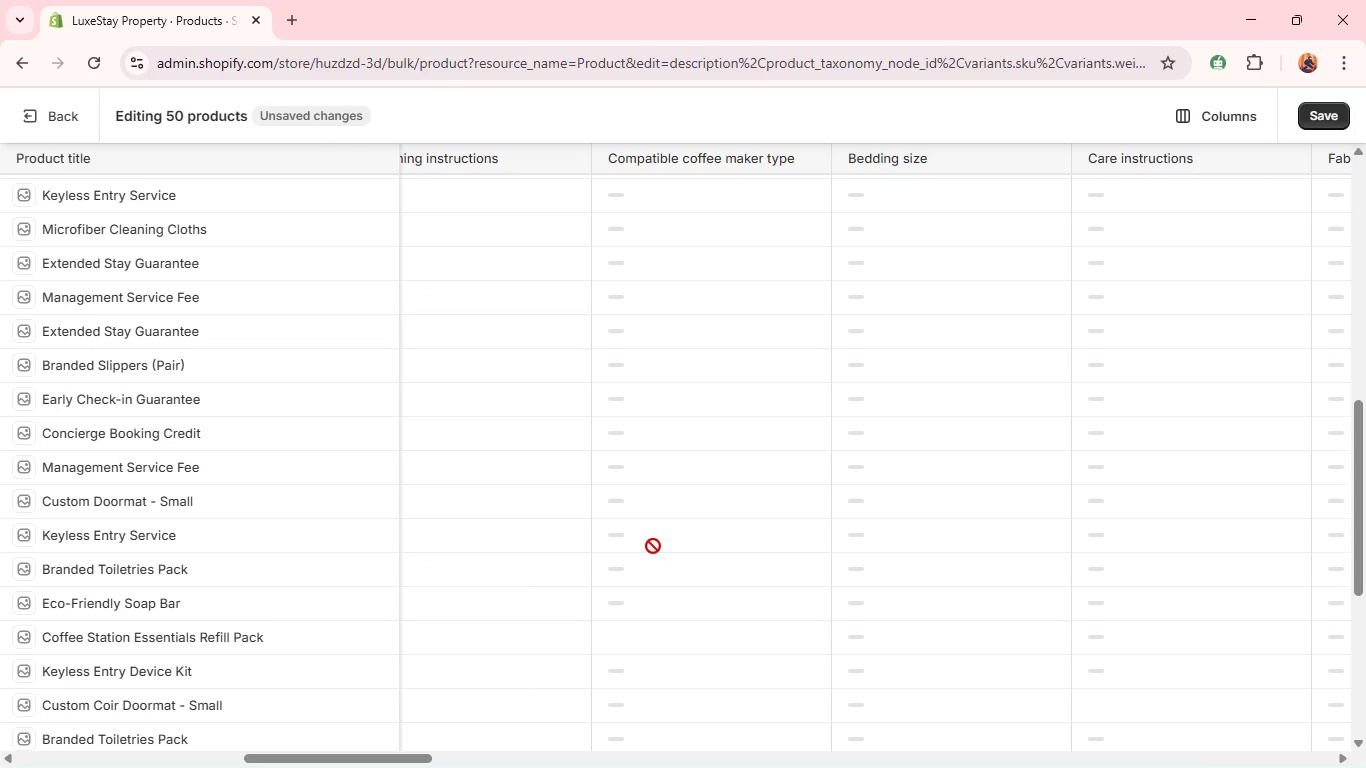 
left_click([871, 603])
 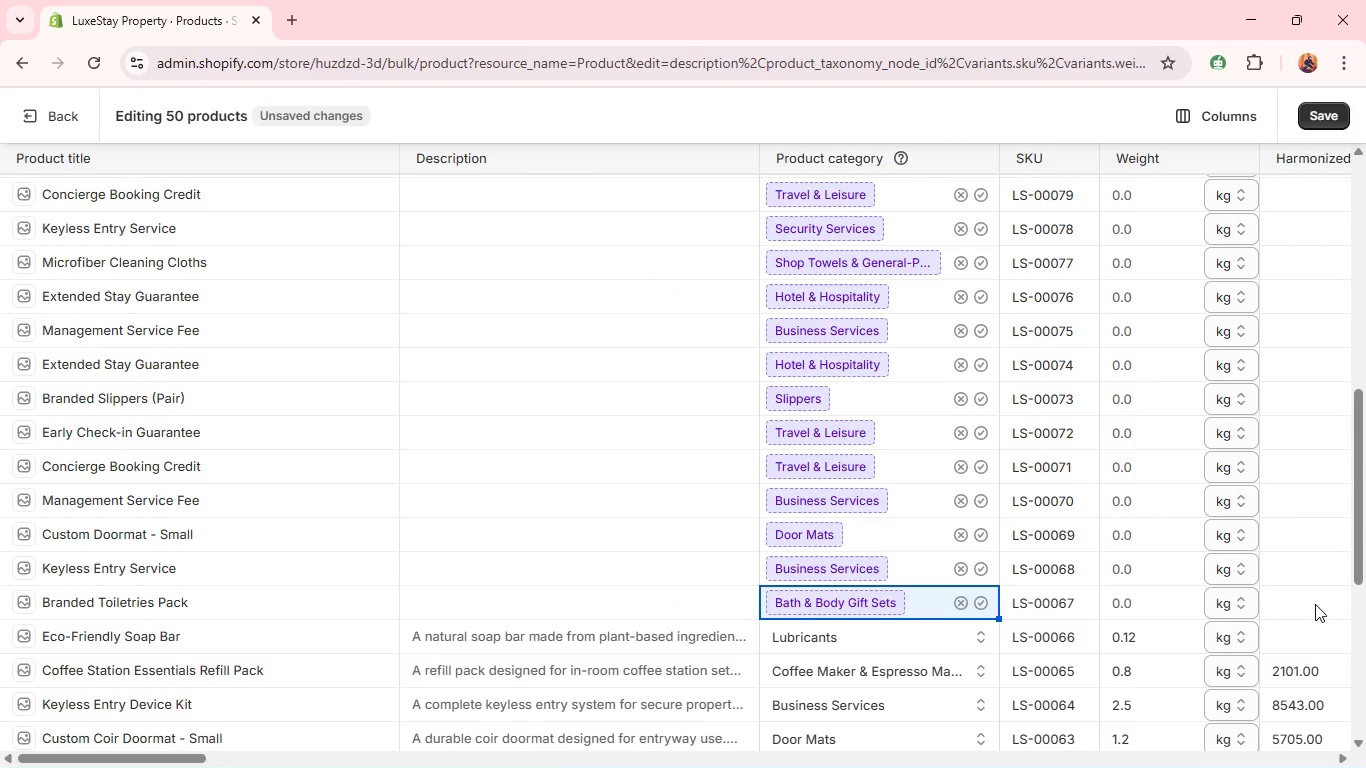 
left_click([1302, 636])
 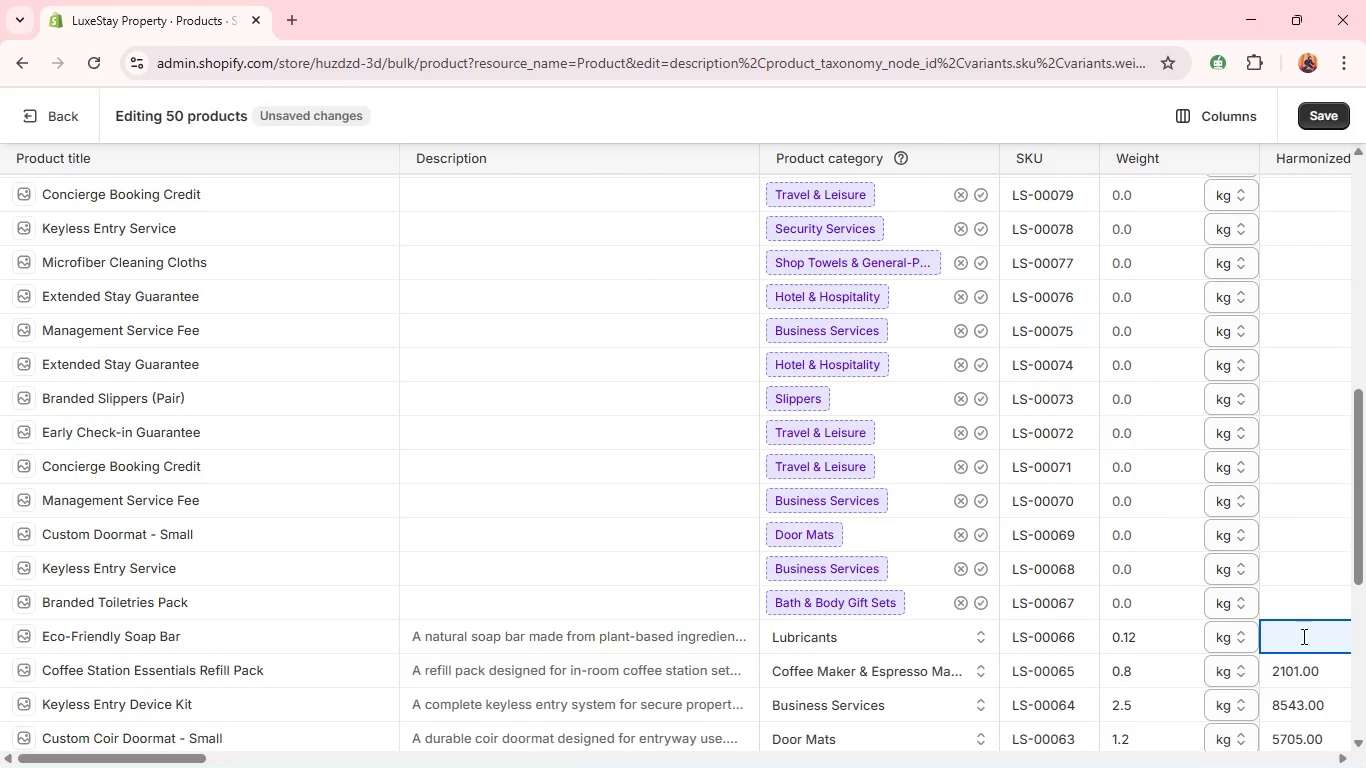 
type(3401.00)
 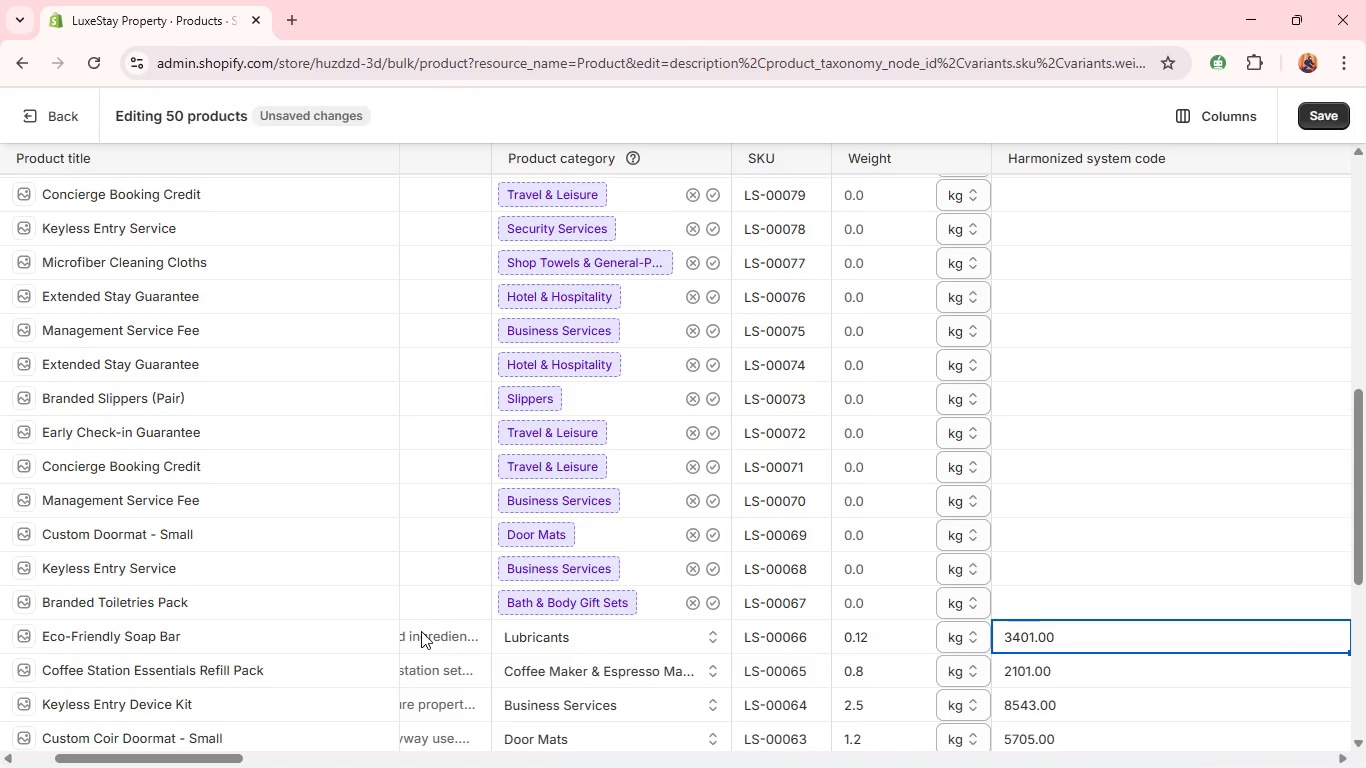 
left_click([340, 596])
 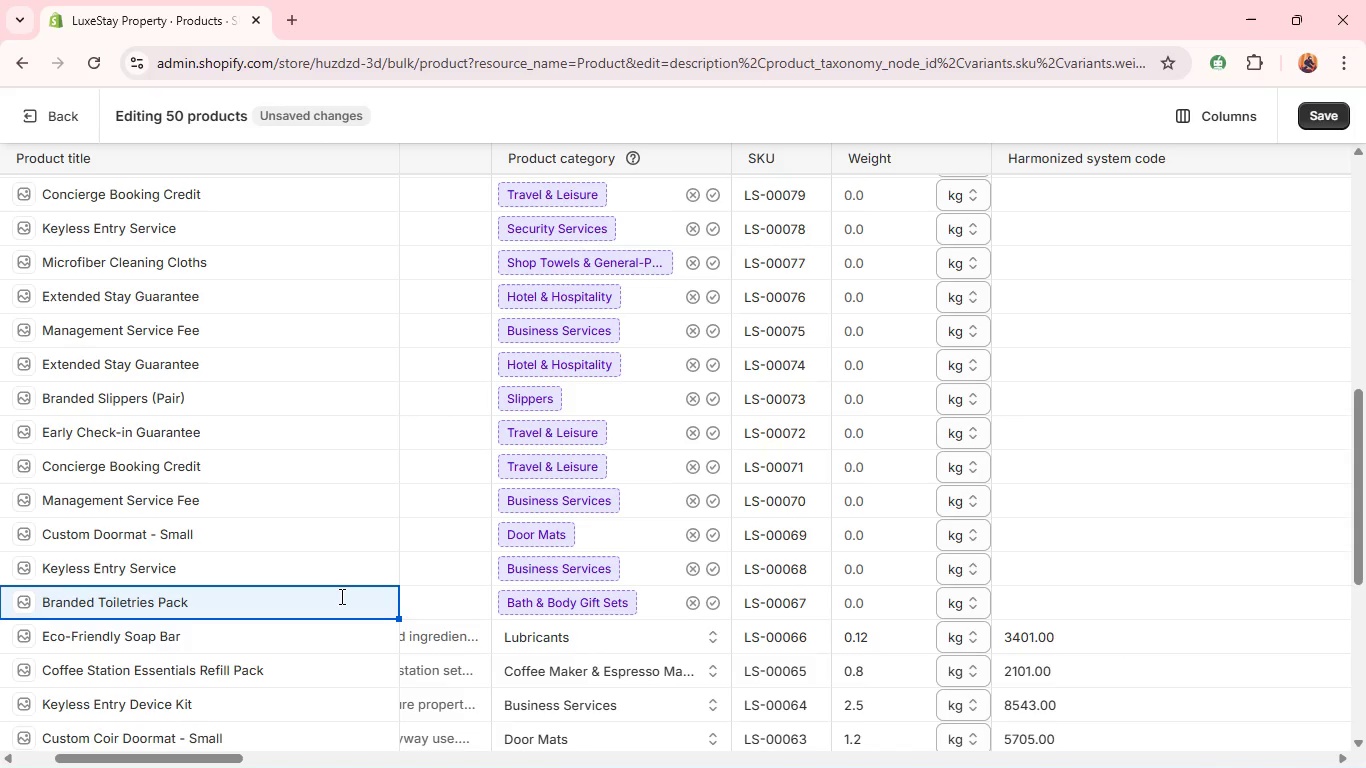 
double_click([340, 596])
 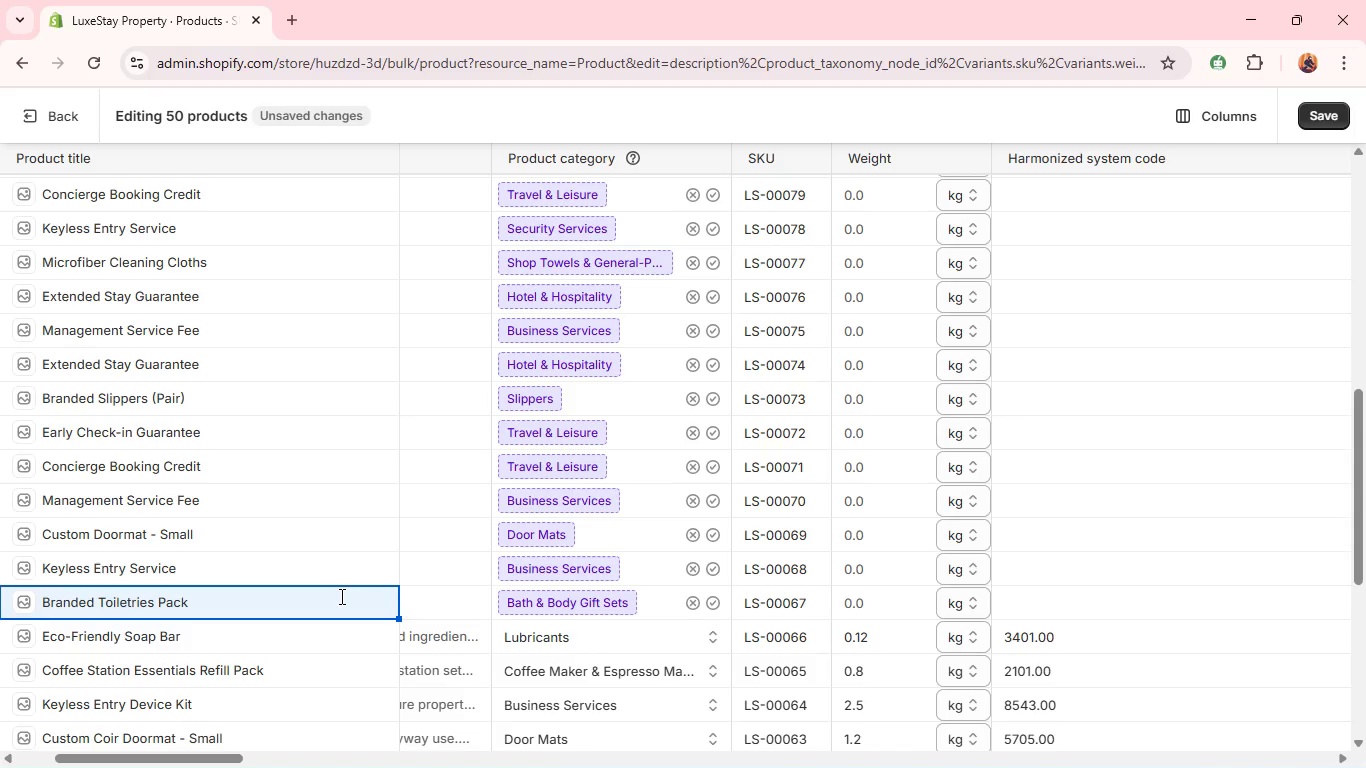 
triple_click([340, 596])
 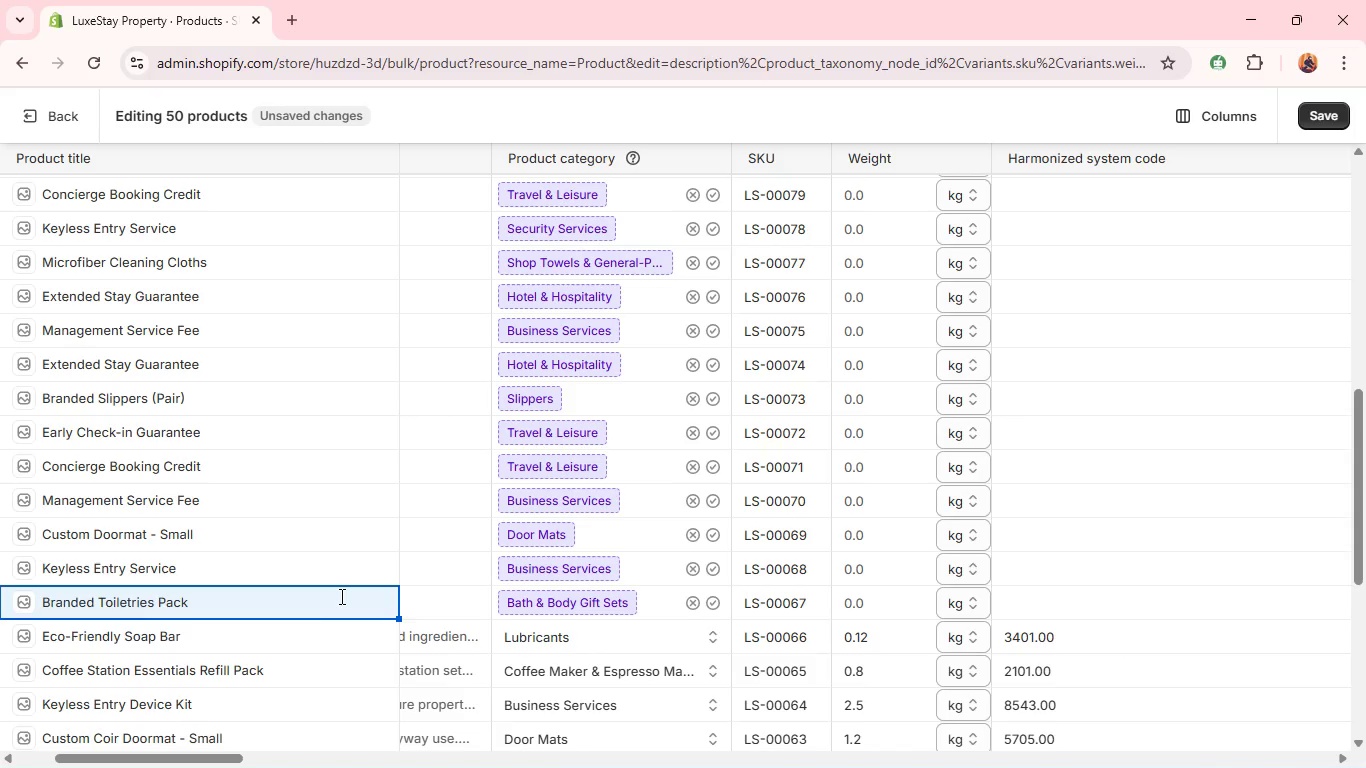 
triple_click([340, 596])
 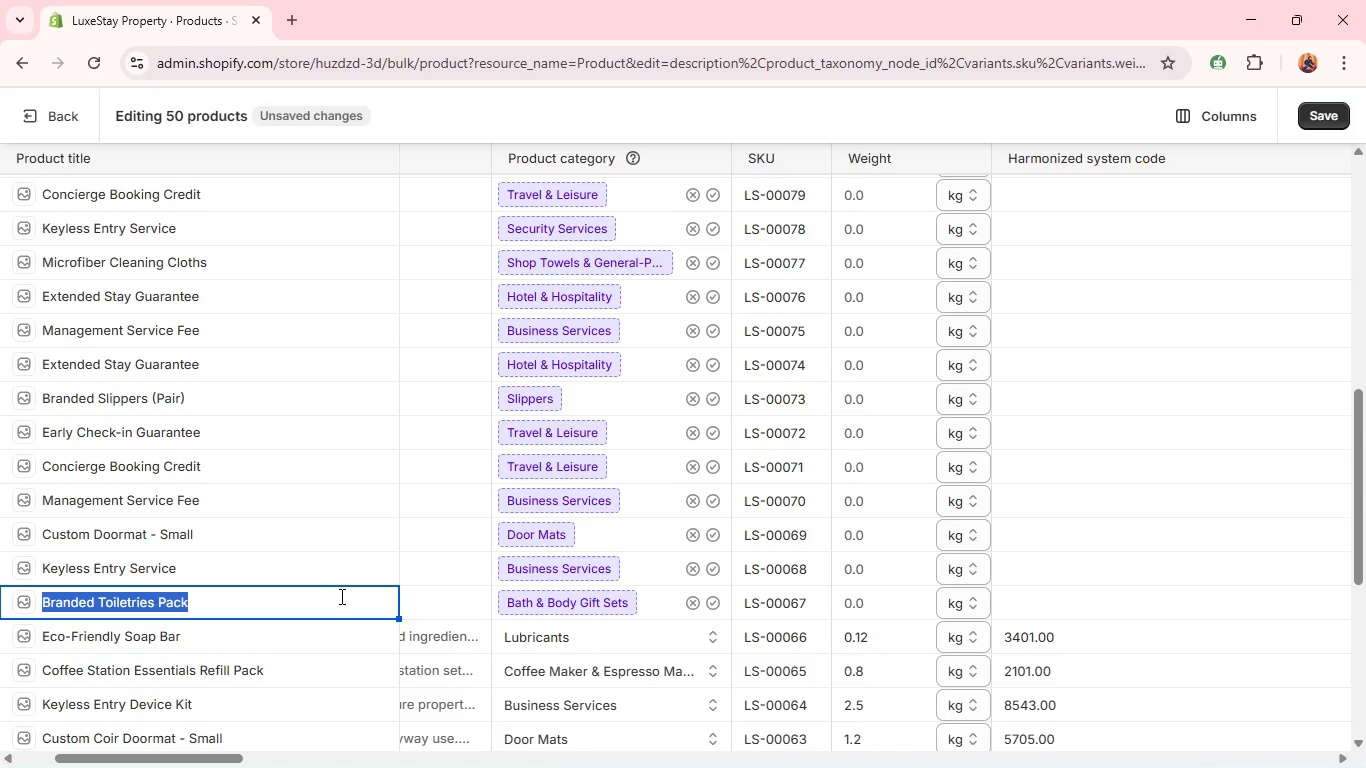 
type(Pre)
 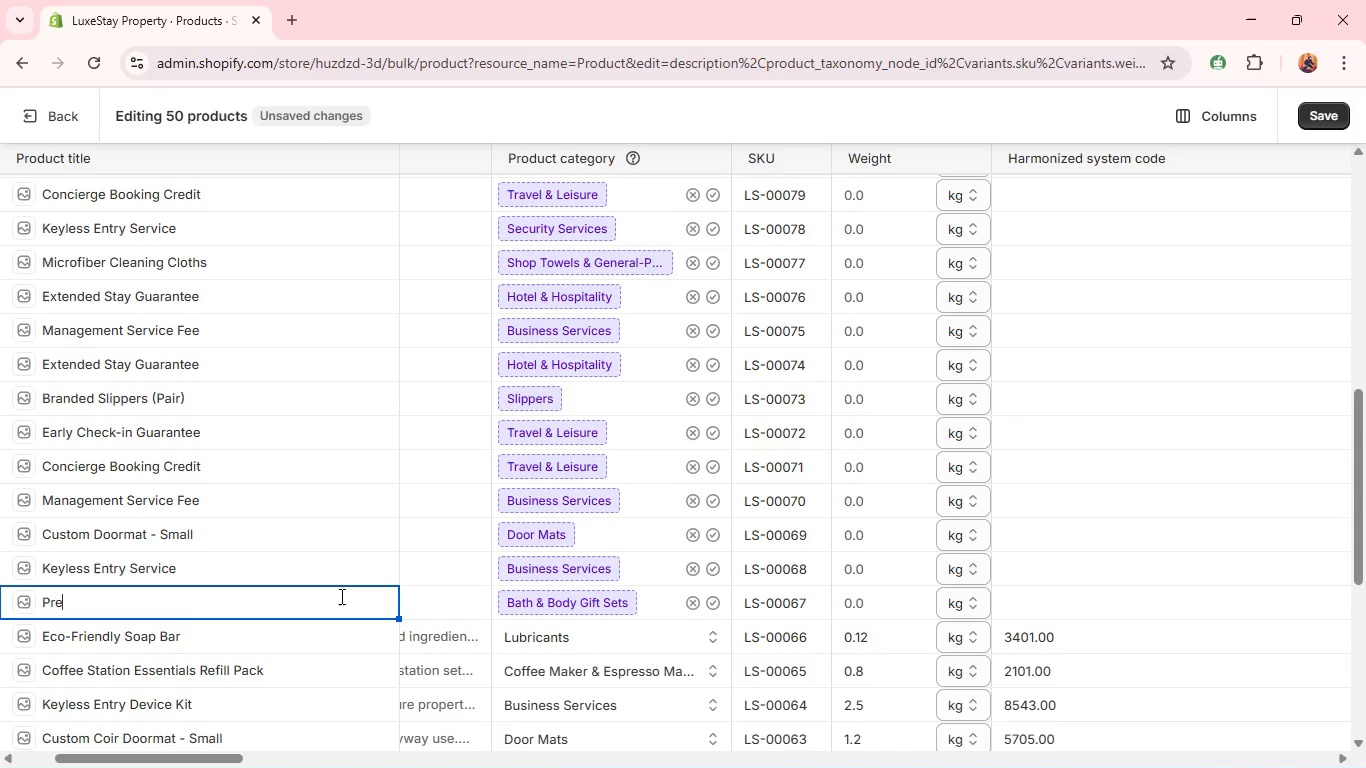 
type(mium Toiletries Pack)
 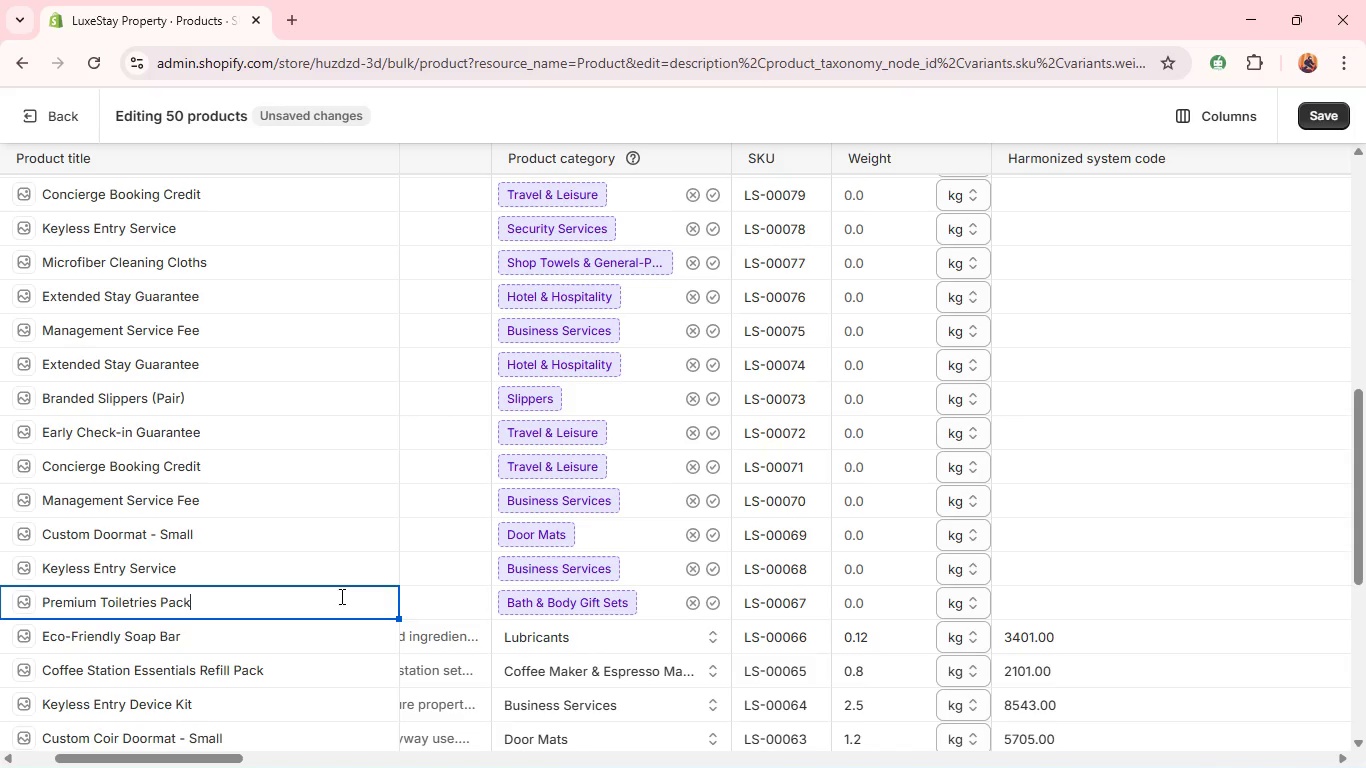 
key(Control+A)
 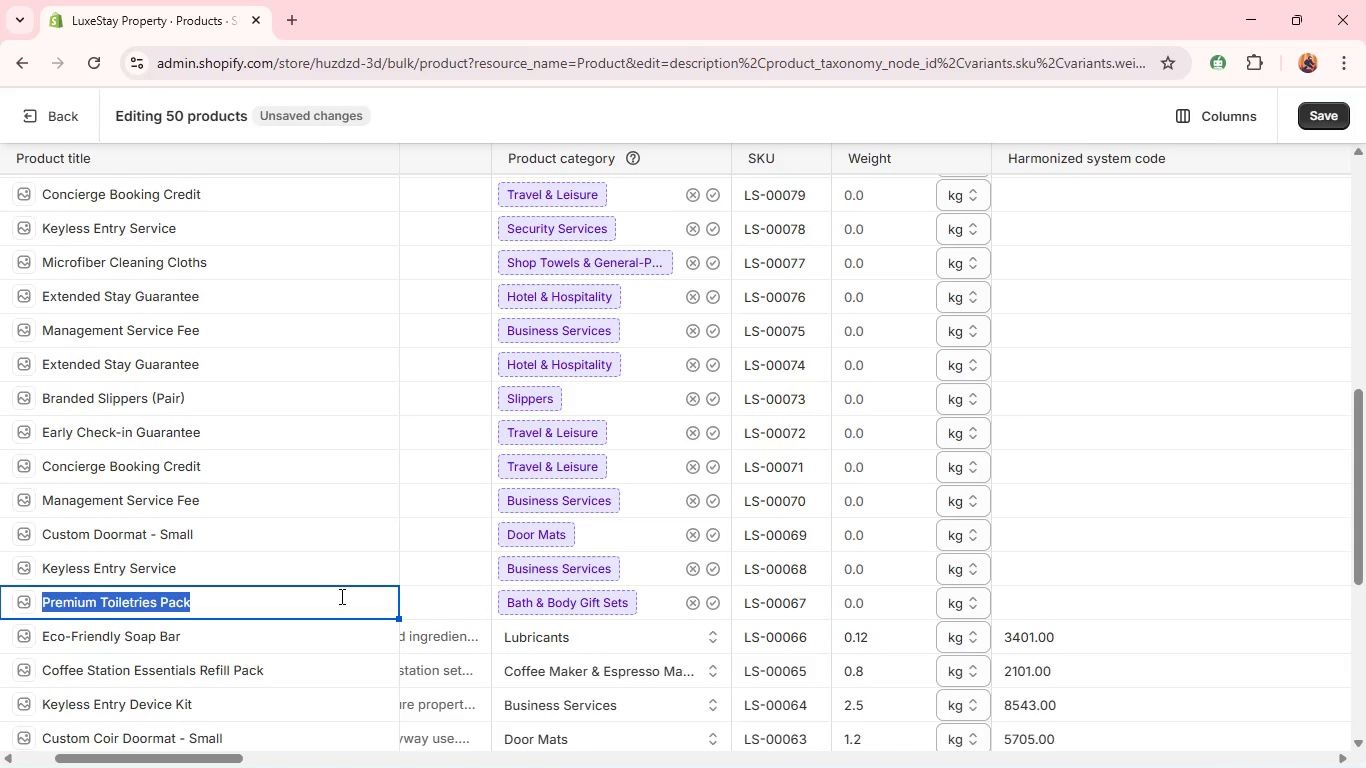 
key(Control+C)
 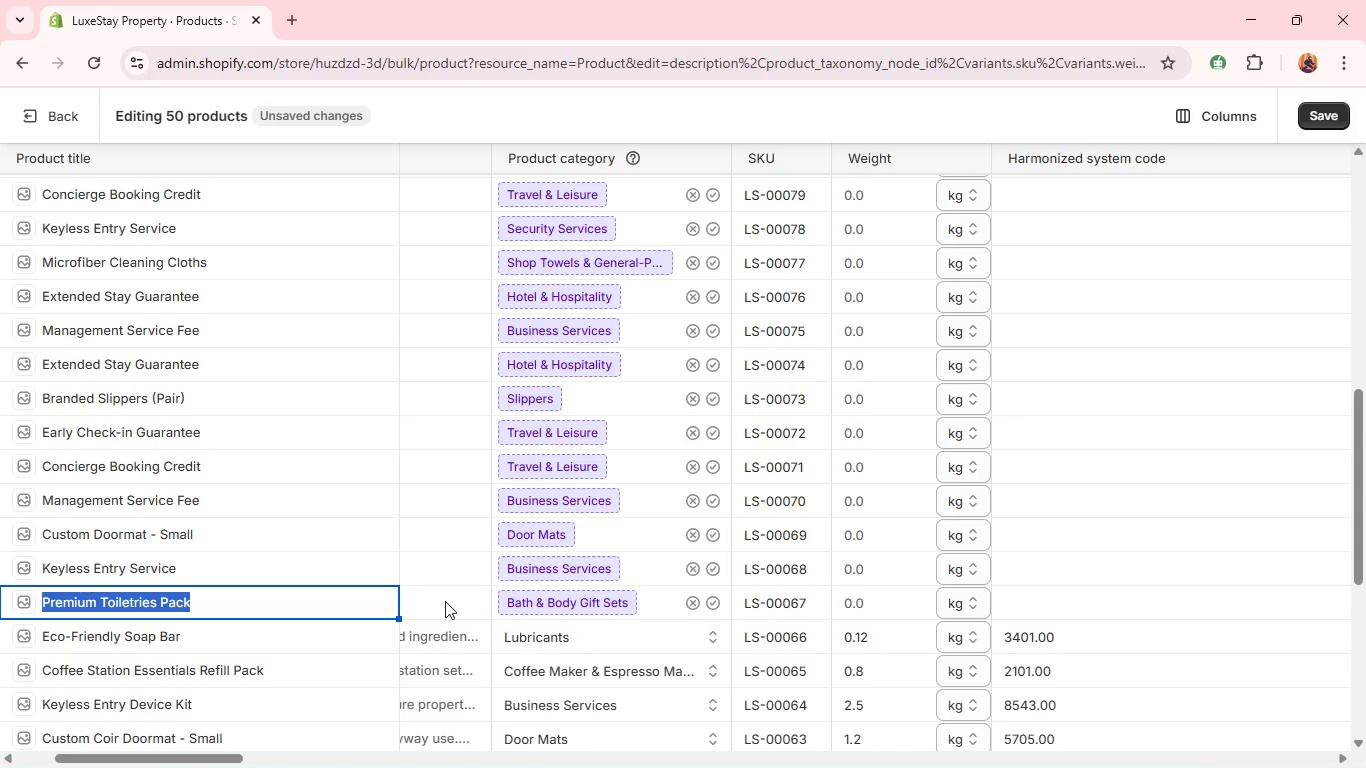 
left_click([445, 601])
 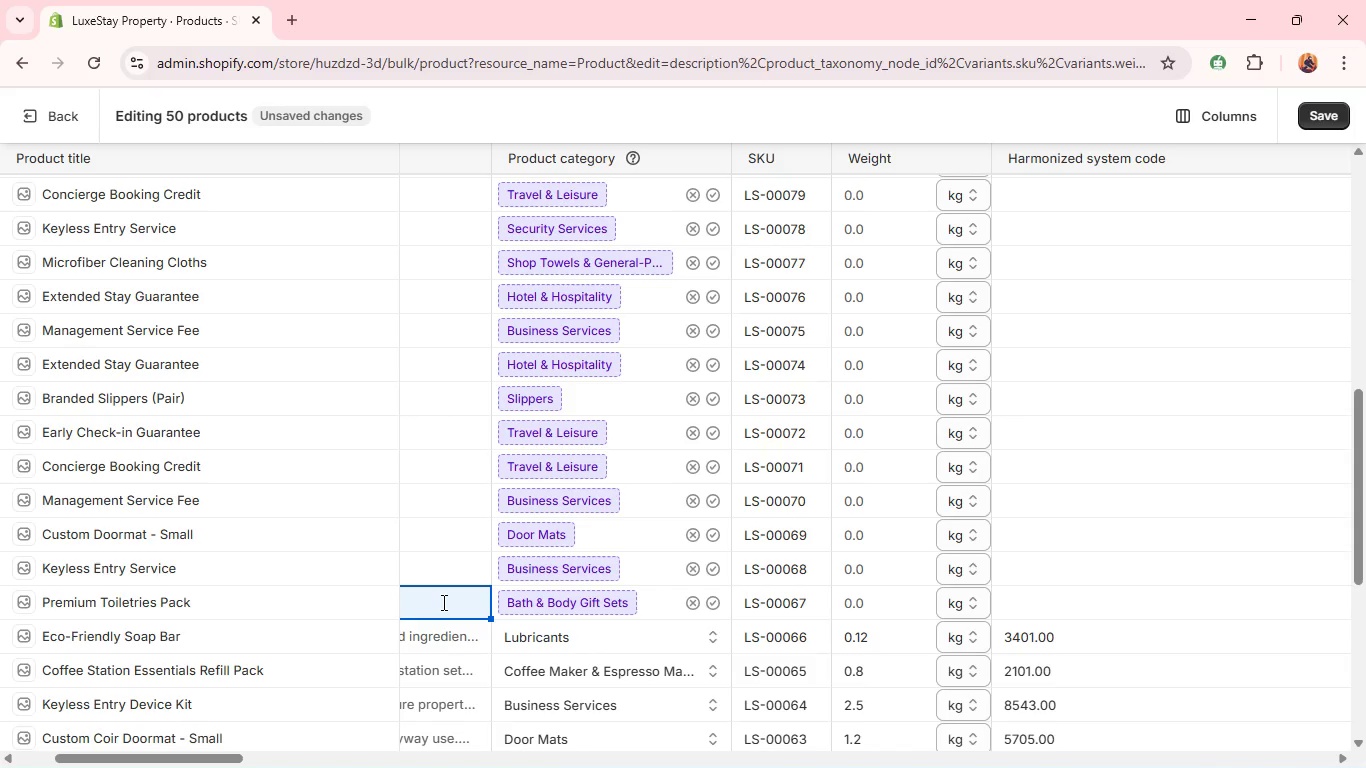 
wait(5.25)
 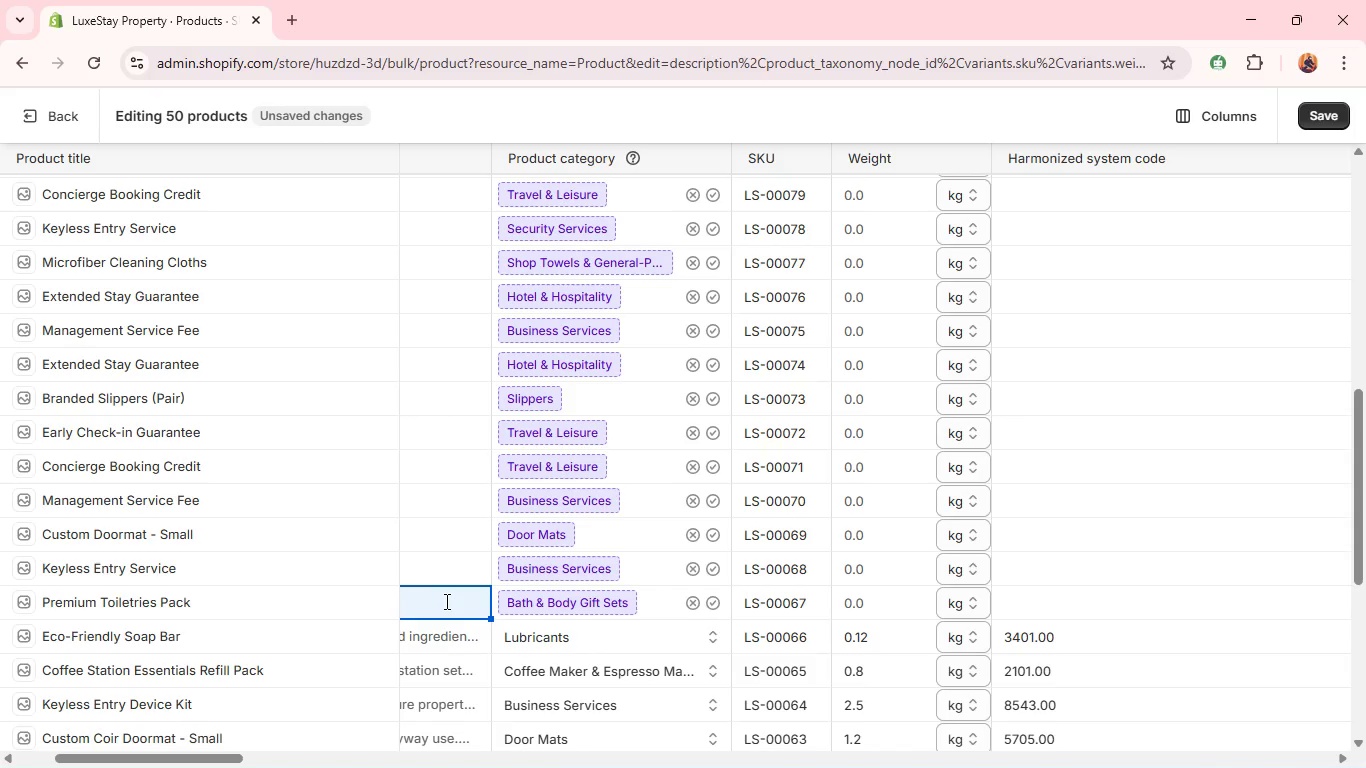 
left_click([441, 602])
 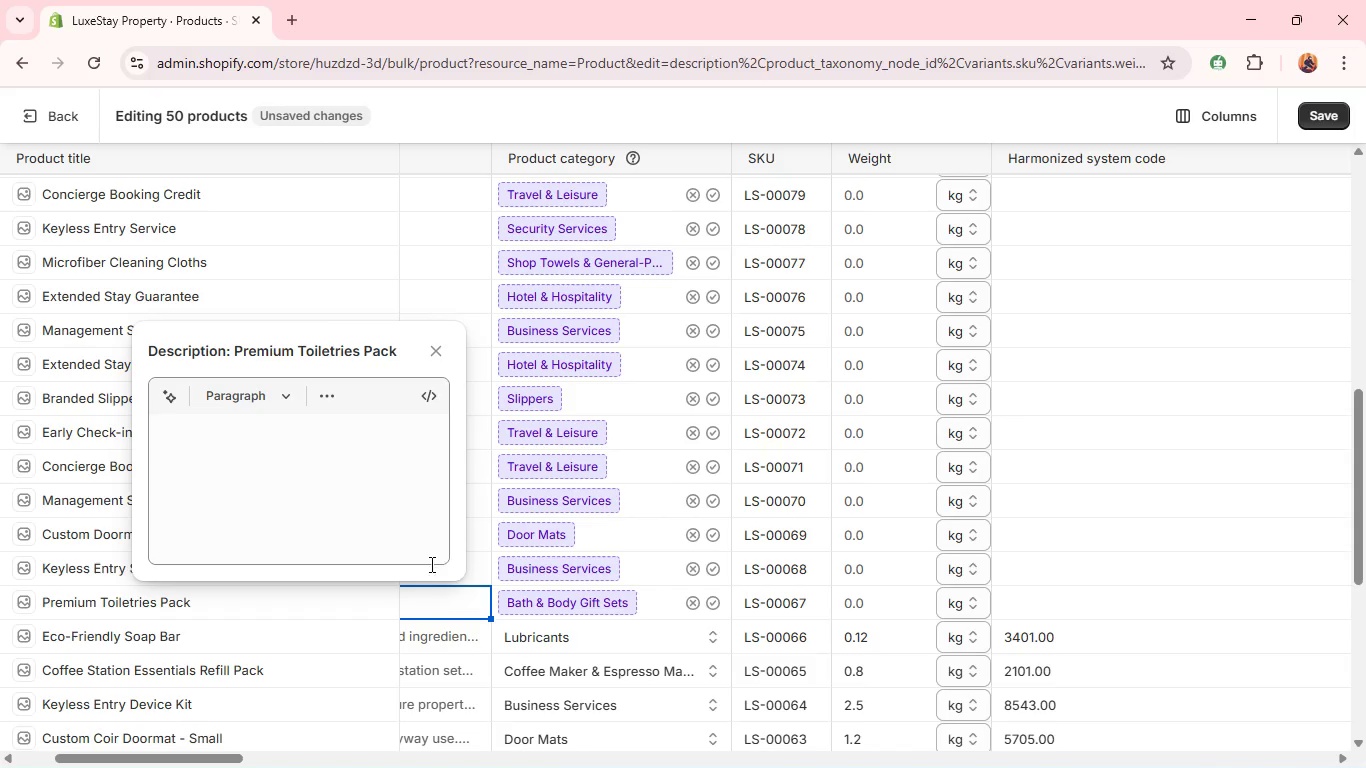 
left_click([411, 469])
 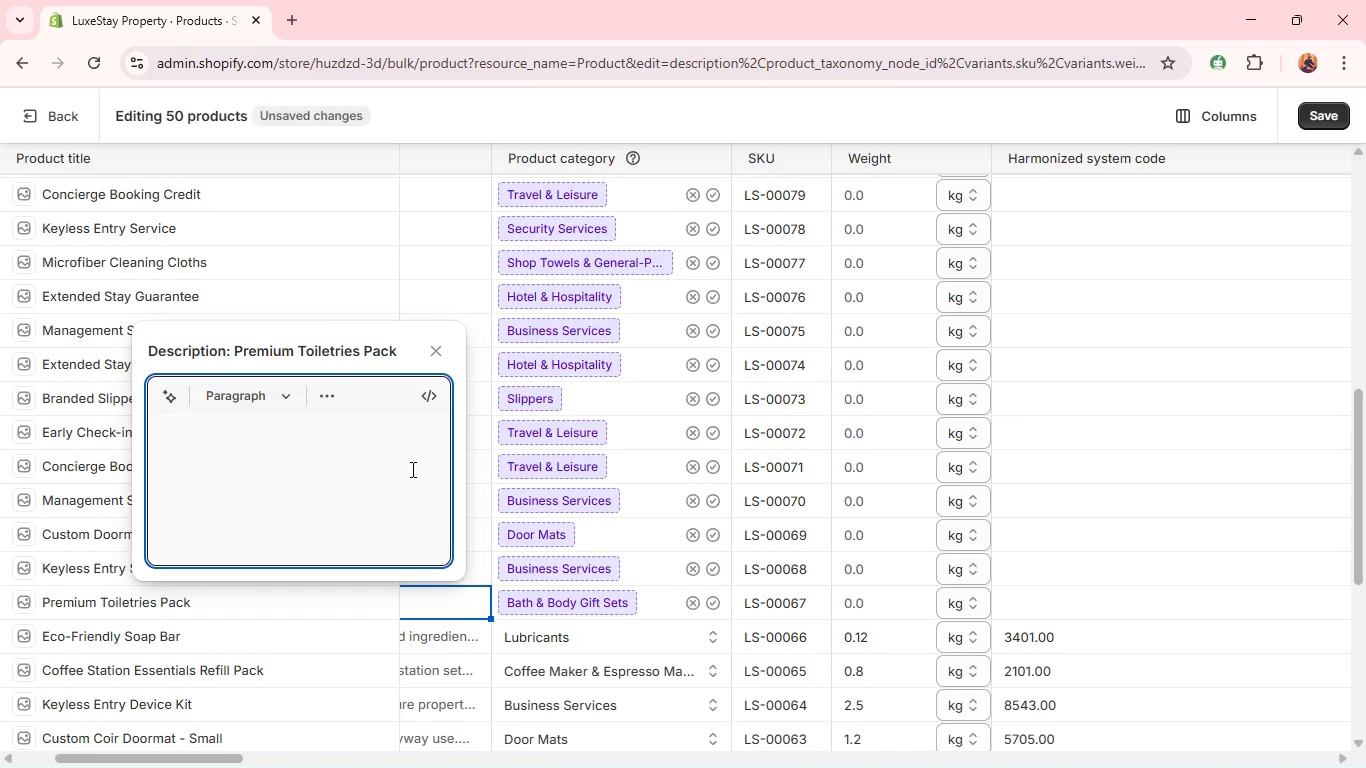 
key(Control+V)
 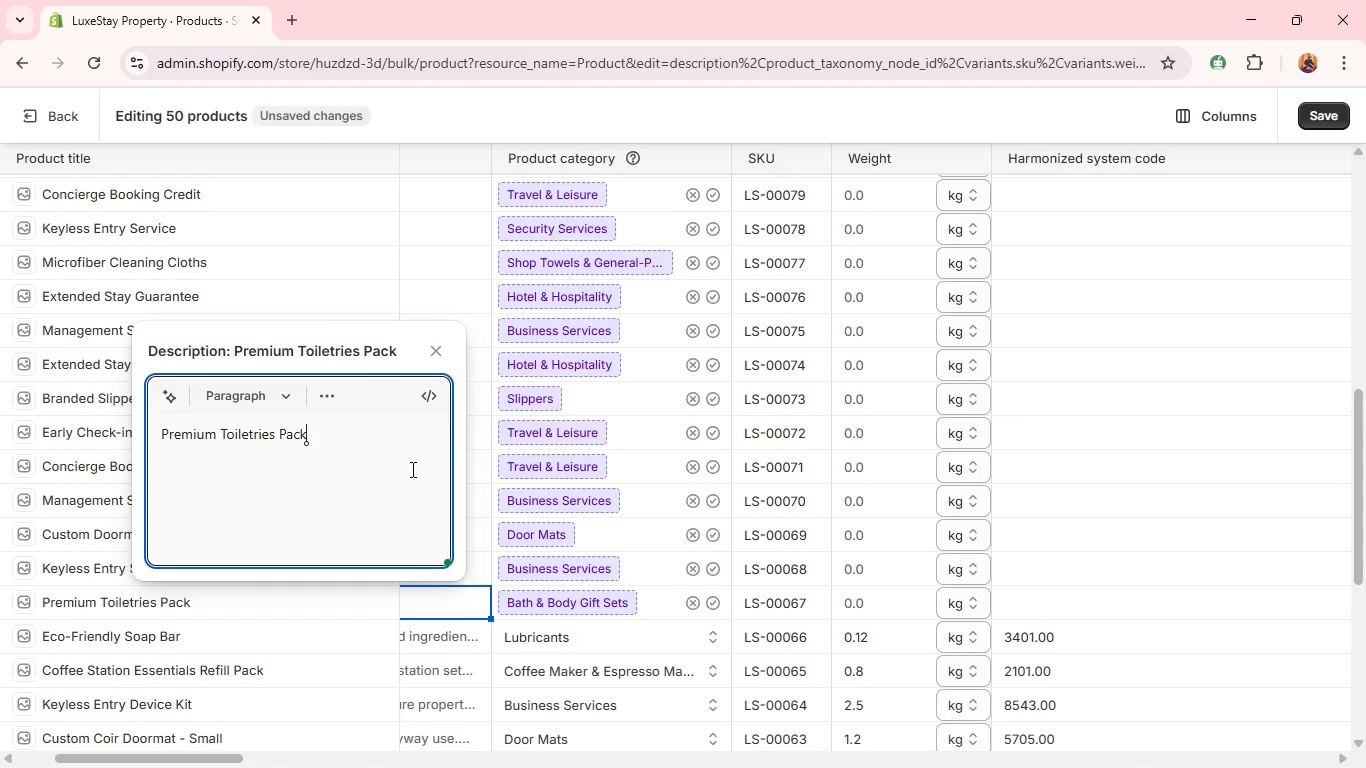 
wait(6.5)
 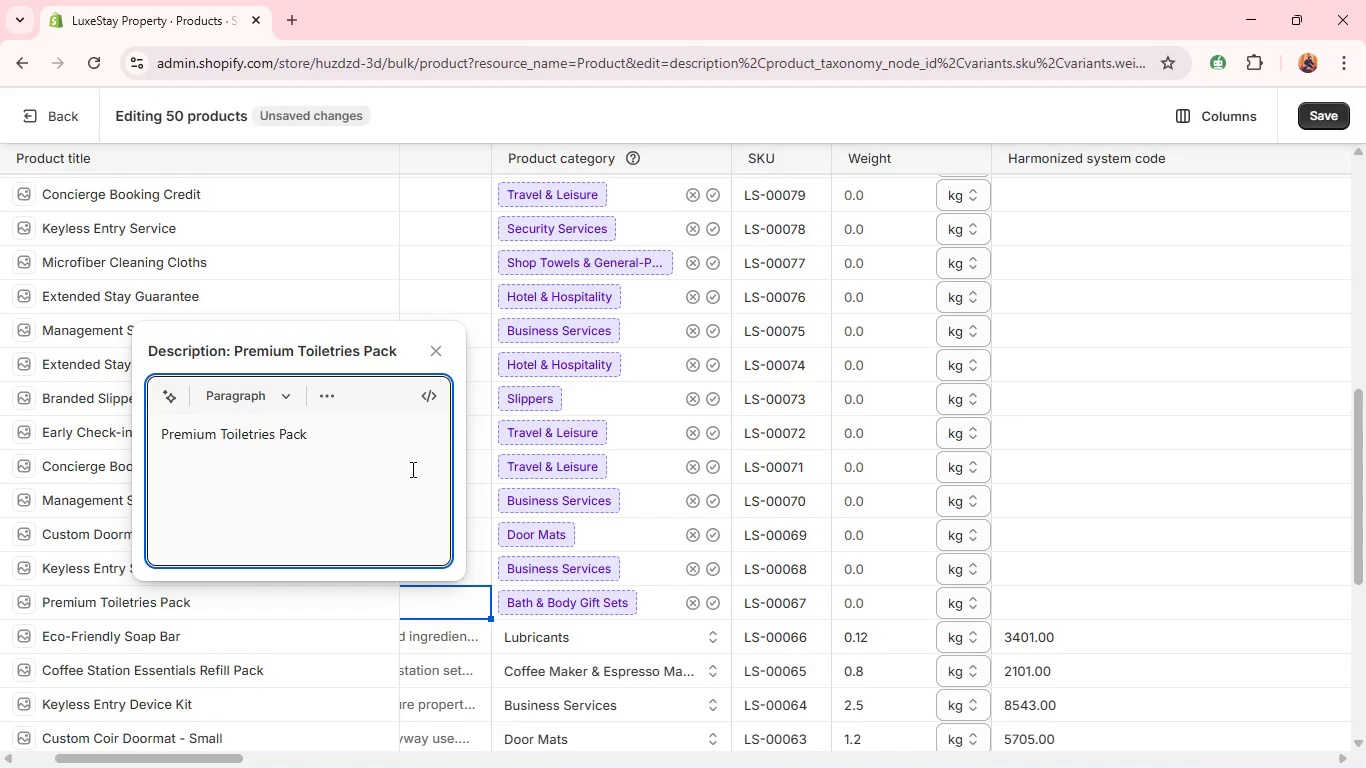 
key(Control+A)
 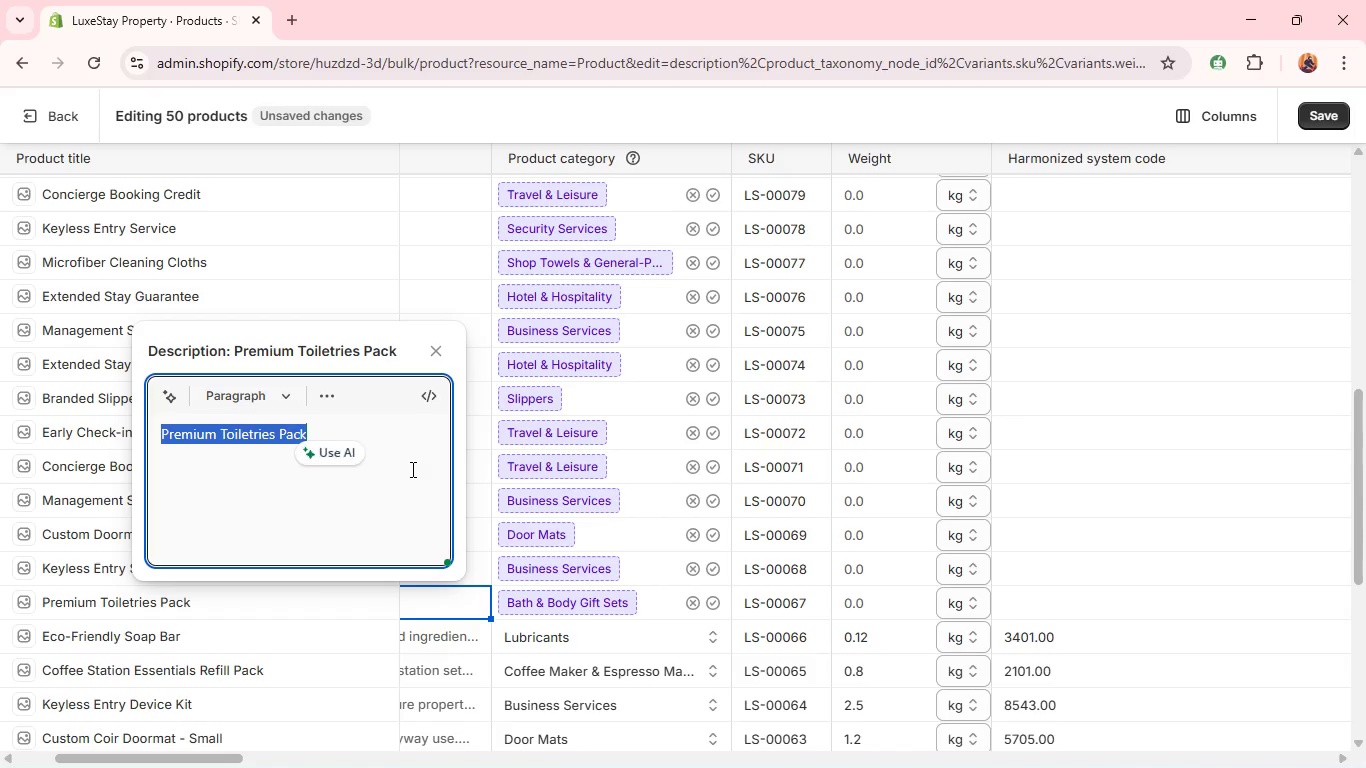 
type(A complere set of essentials toiletries for guest comfort.)
 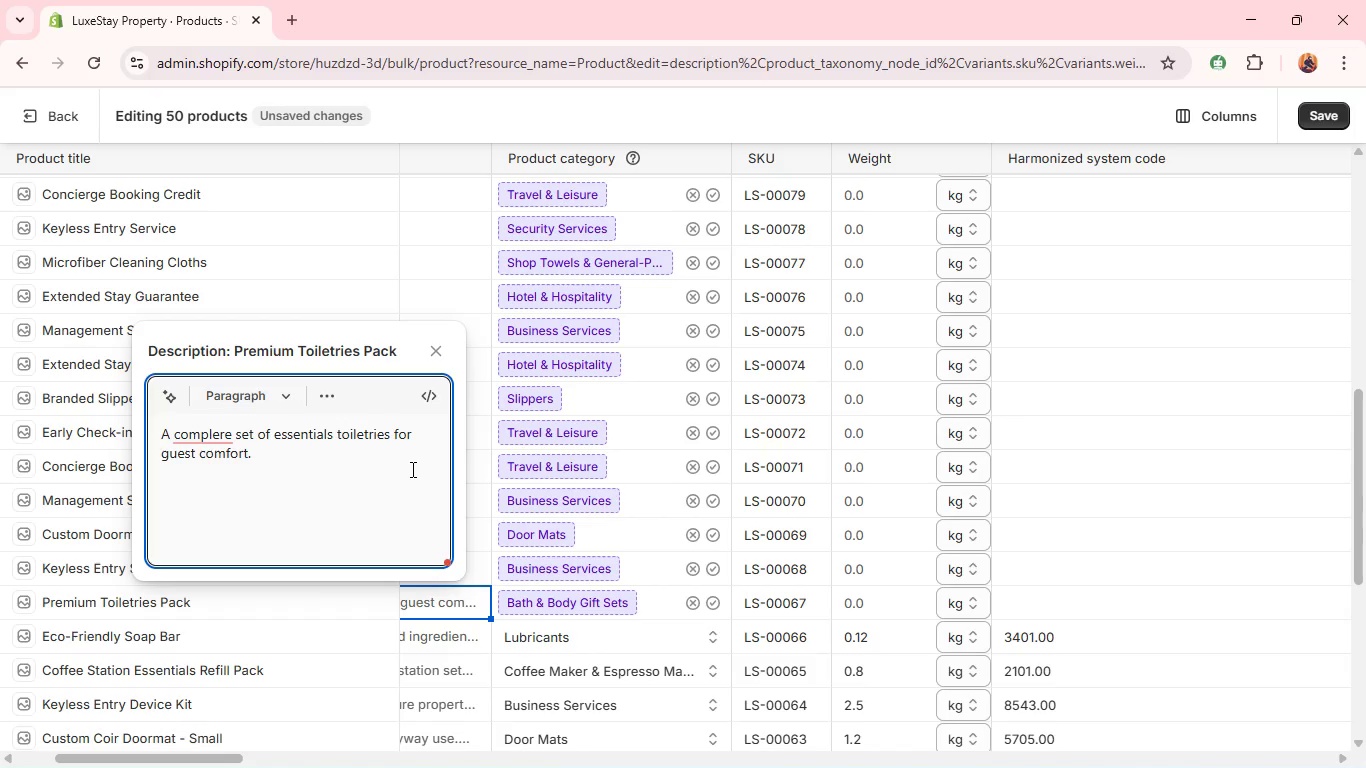 
key(Shift+Enter)
 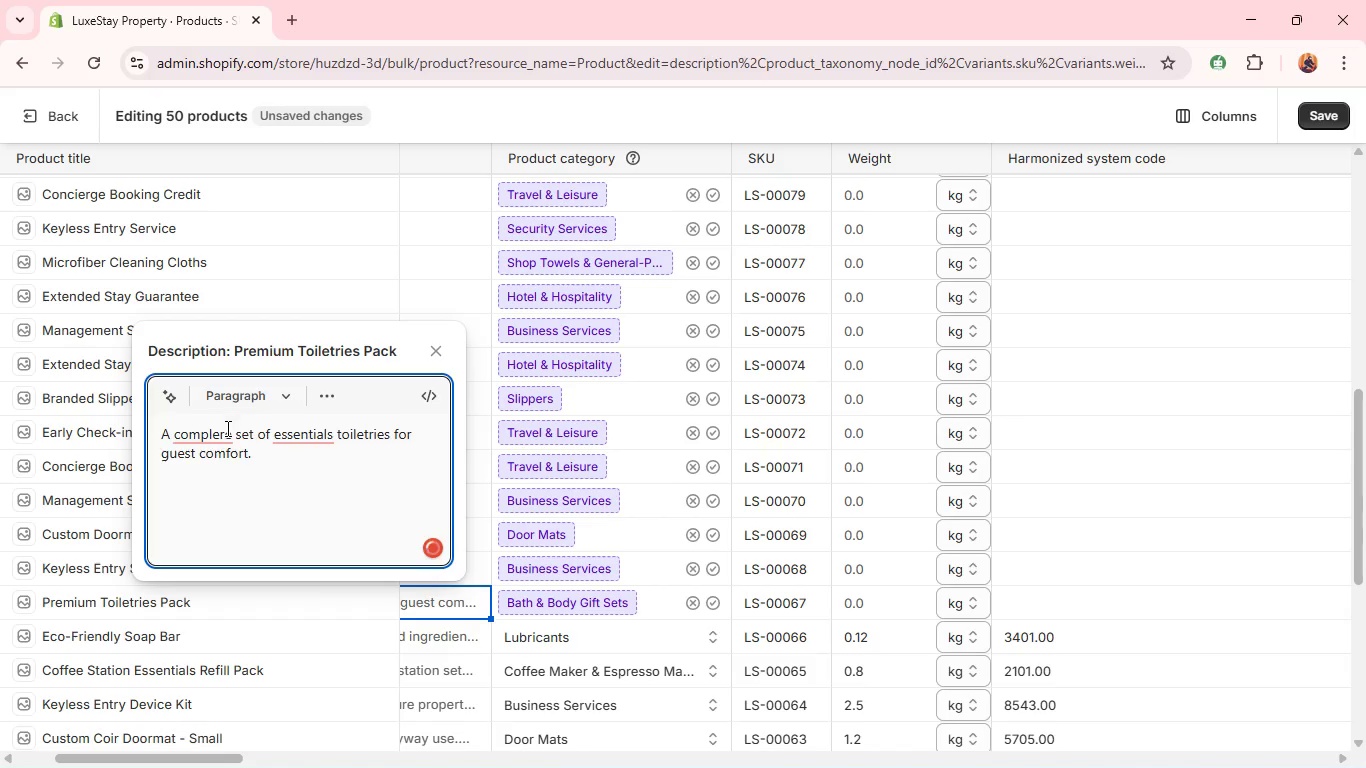 
left_click([223, 432])
 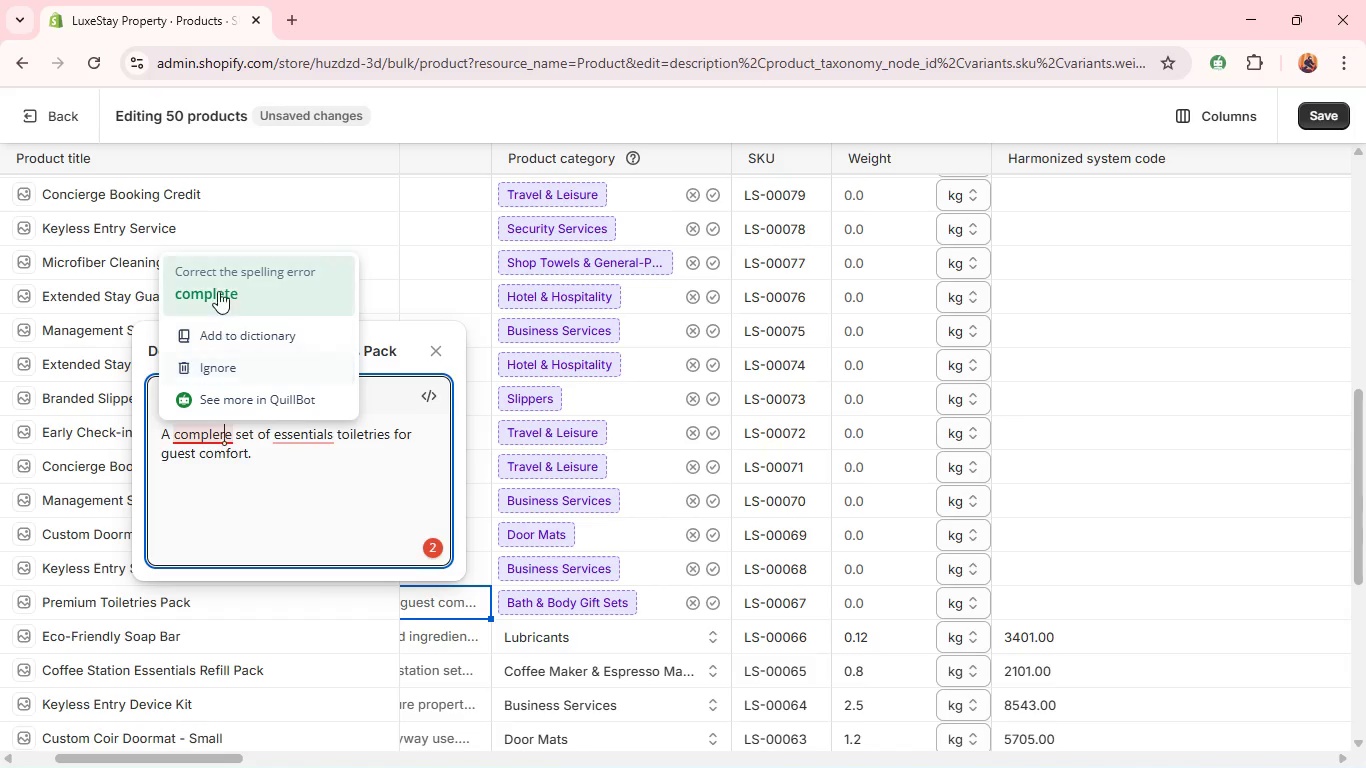 
left_click([217, 288])
 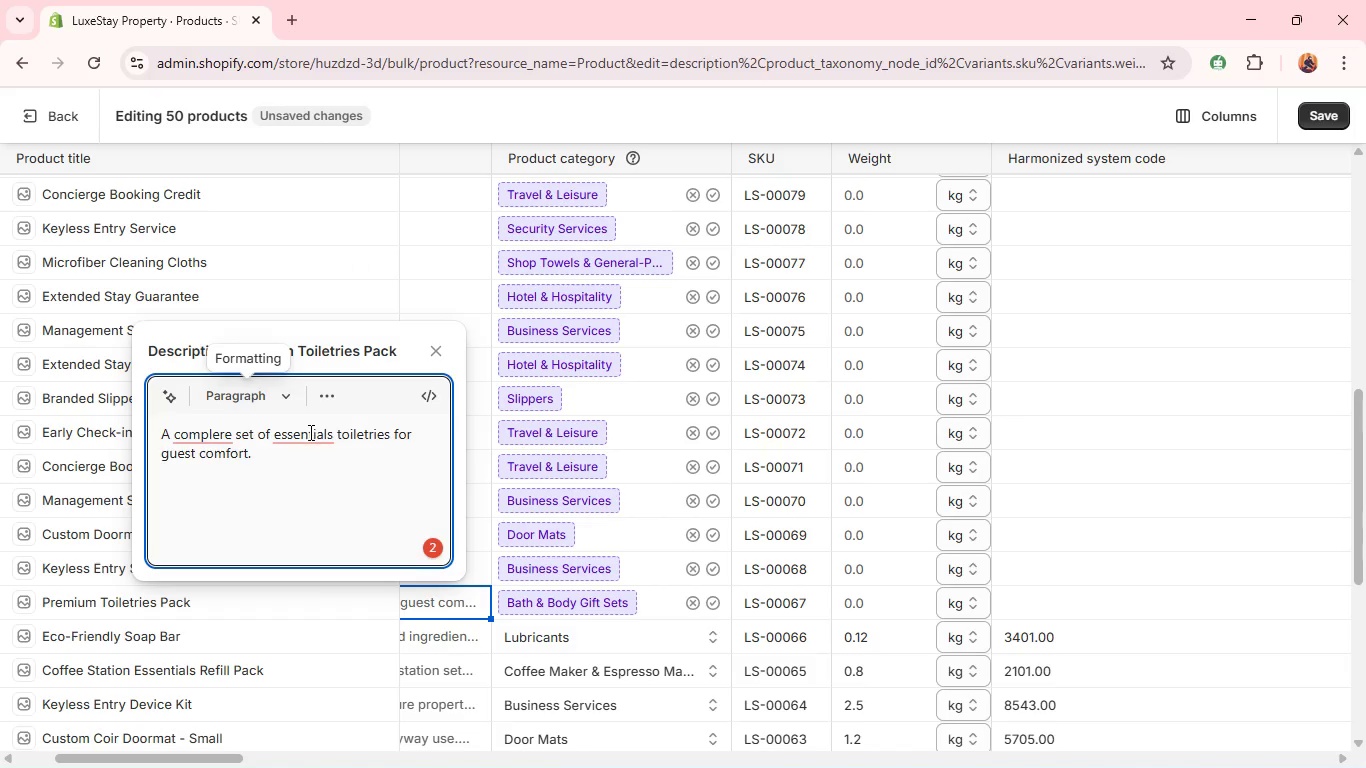 
left_click([309, 432])
 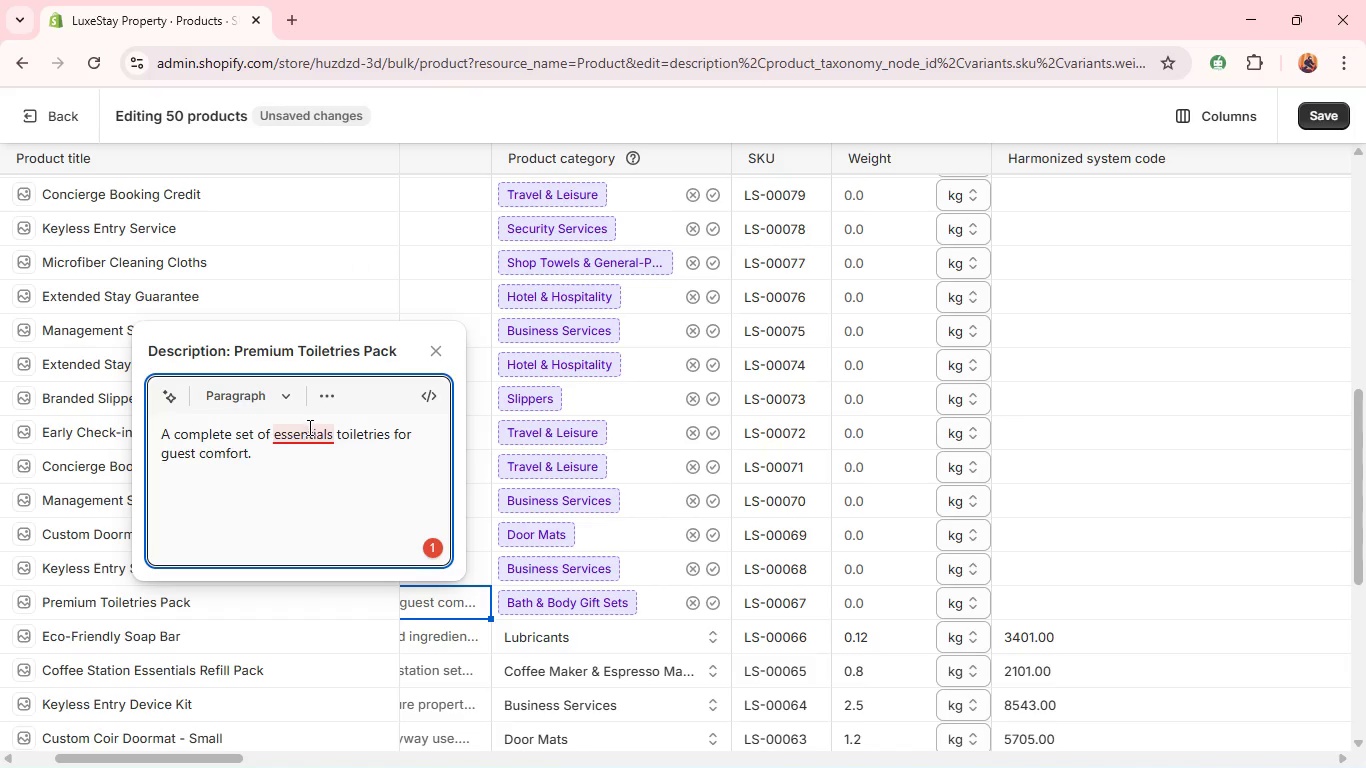 
left_click([303, 427])
 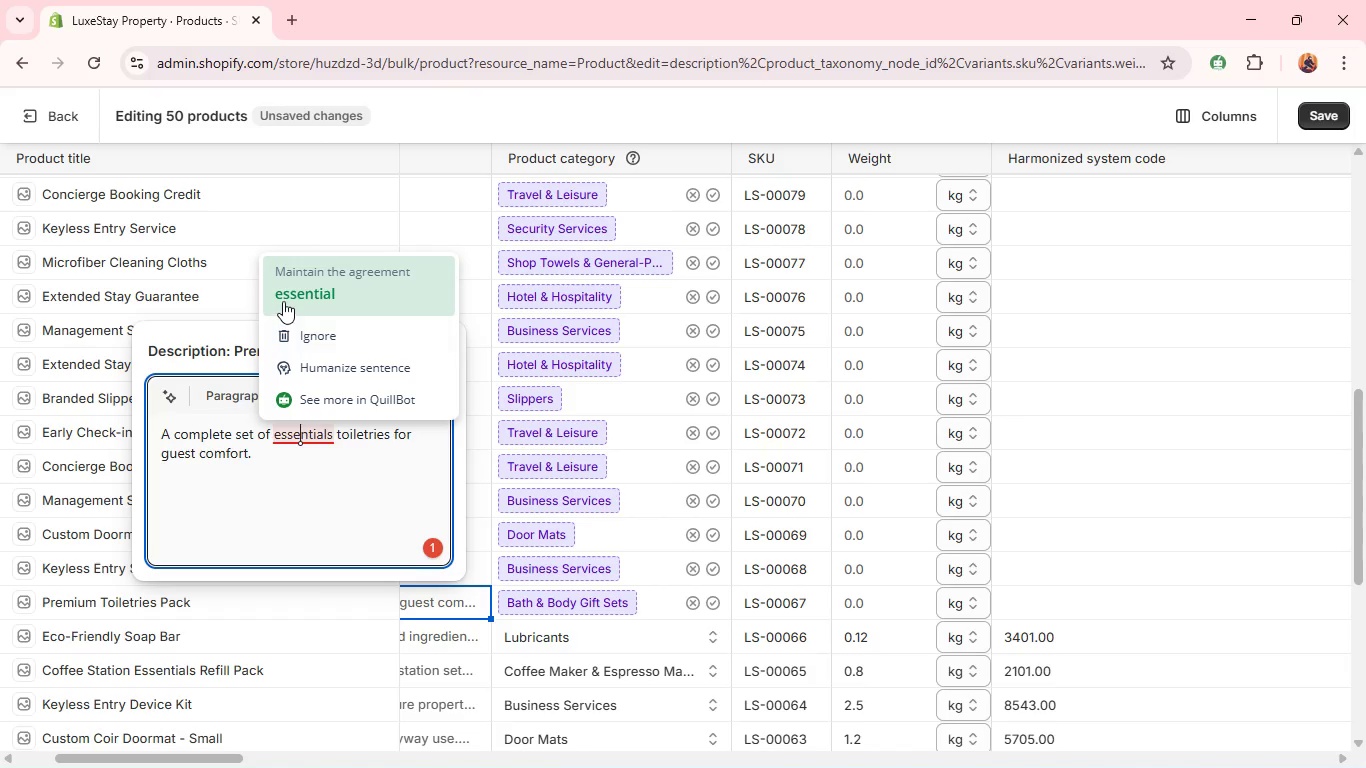 
left_click([284, 300])
 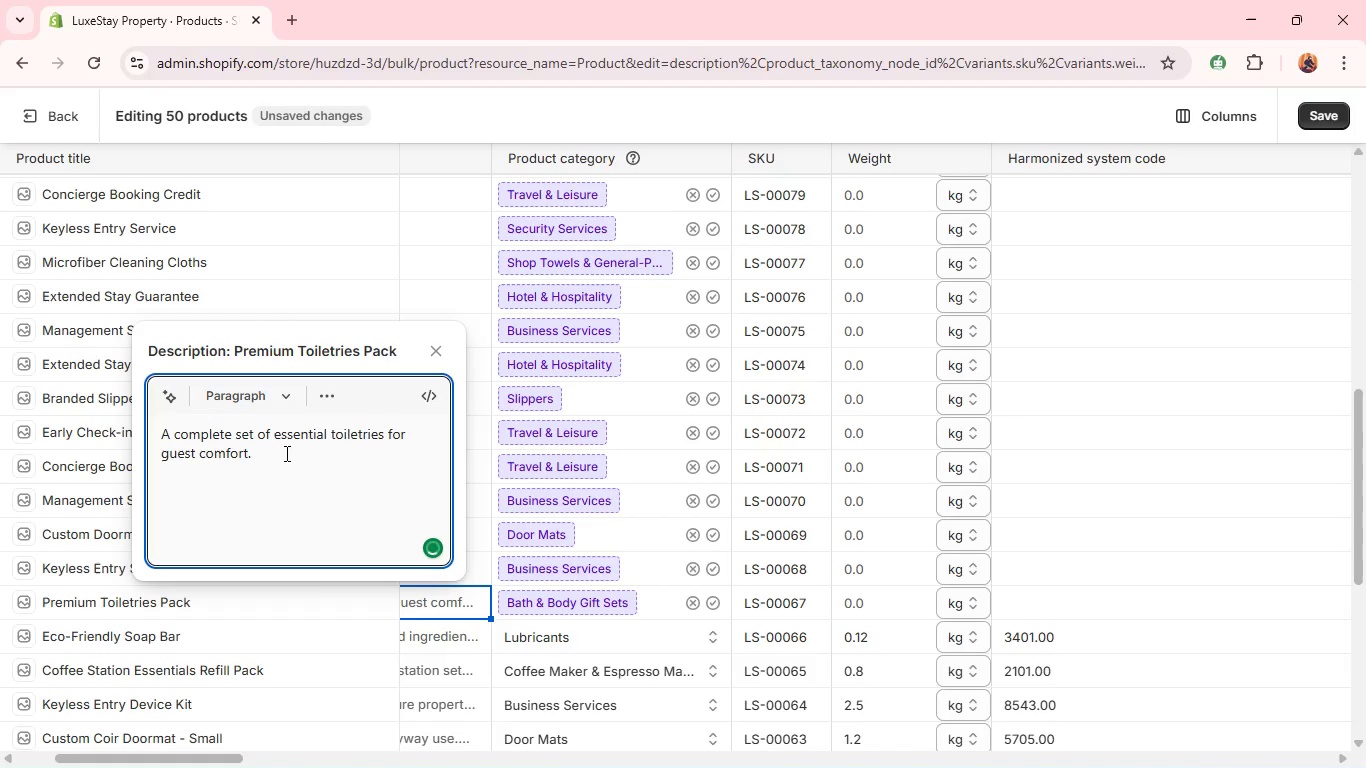 
left_click([233, 485])
 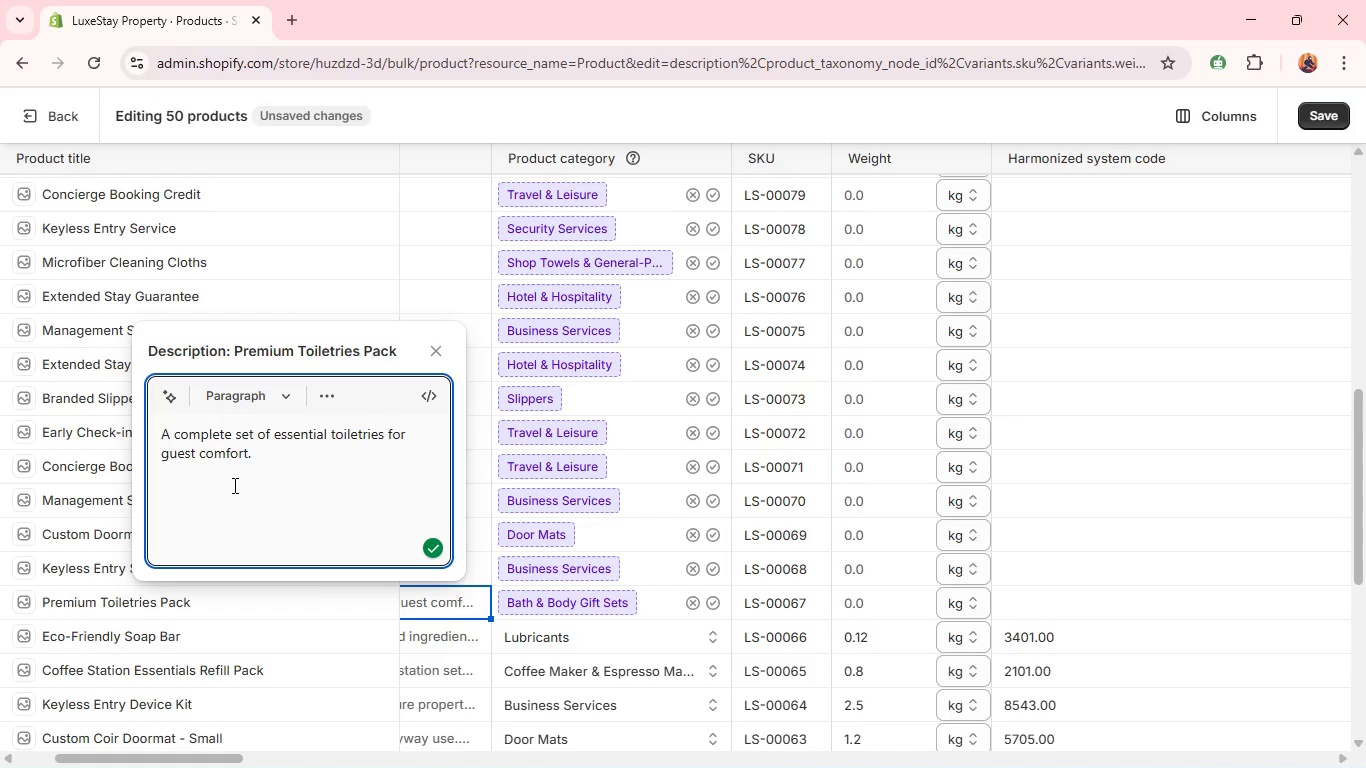 
type(Includes neatly packaged hygiene products for daily use.)
 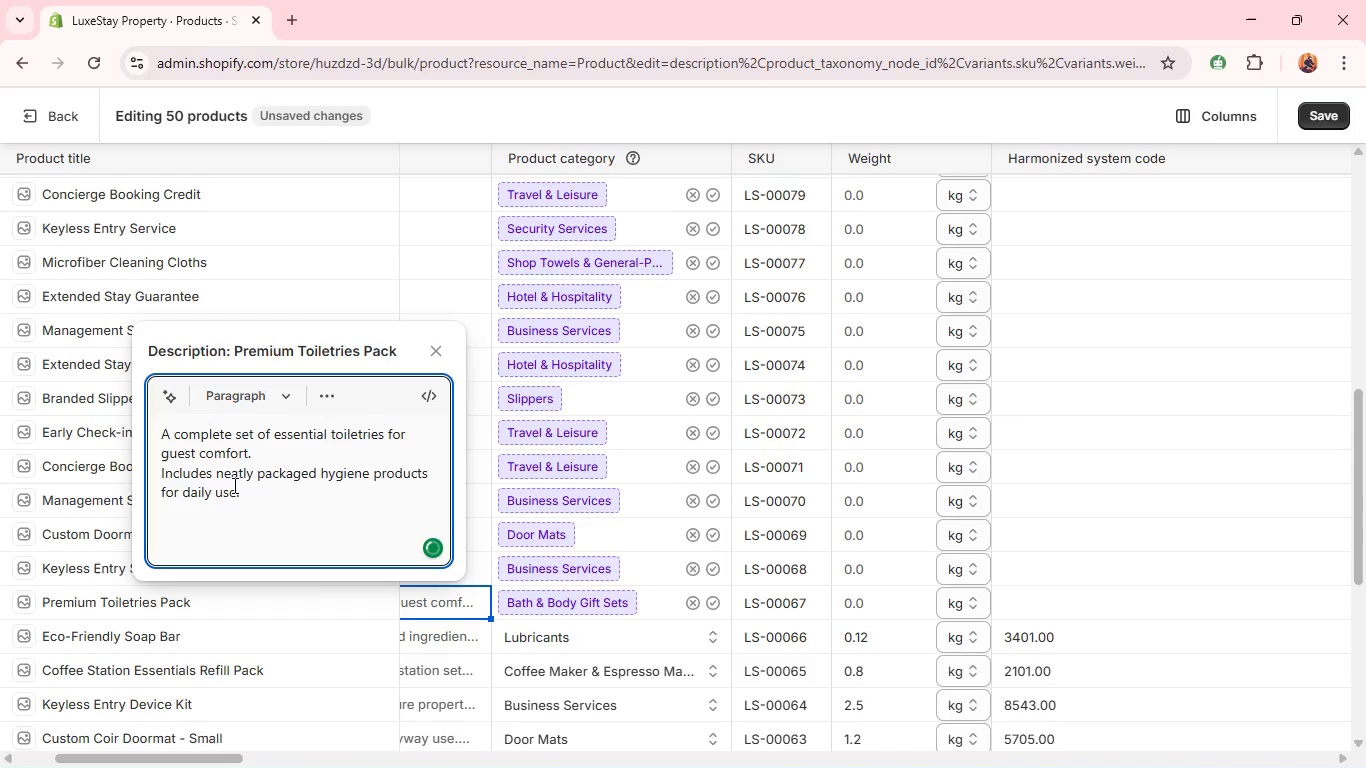 
key(Shift+Enter)
 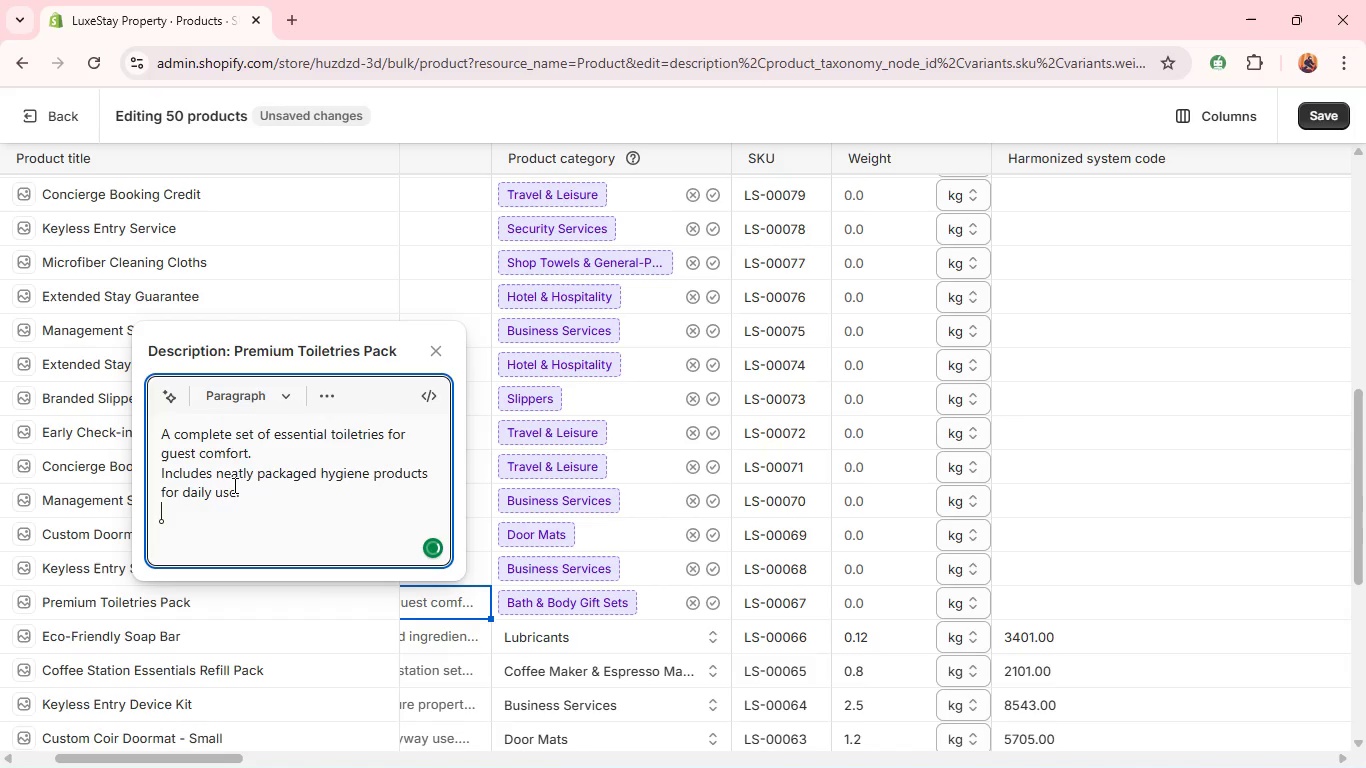 
type(Ideal for enhancing guest experience in rental spaces.)
 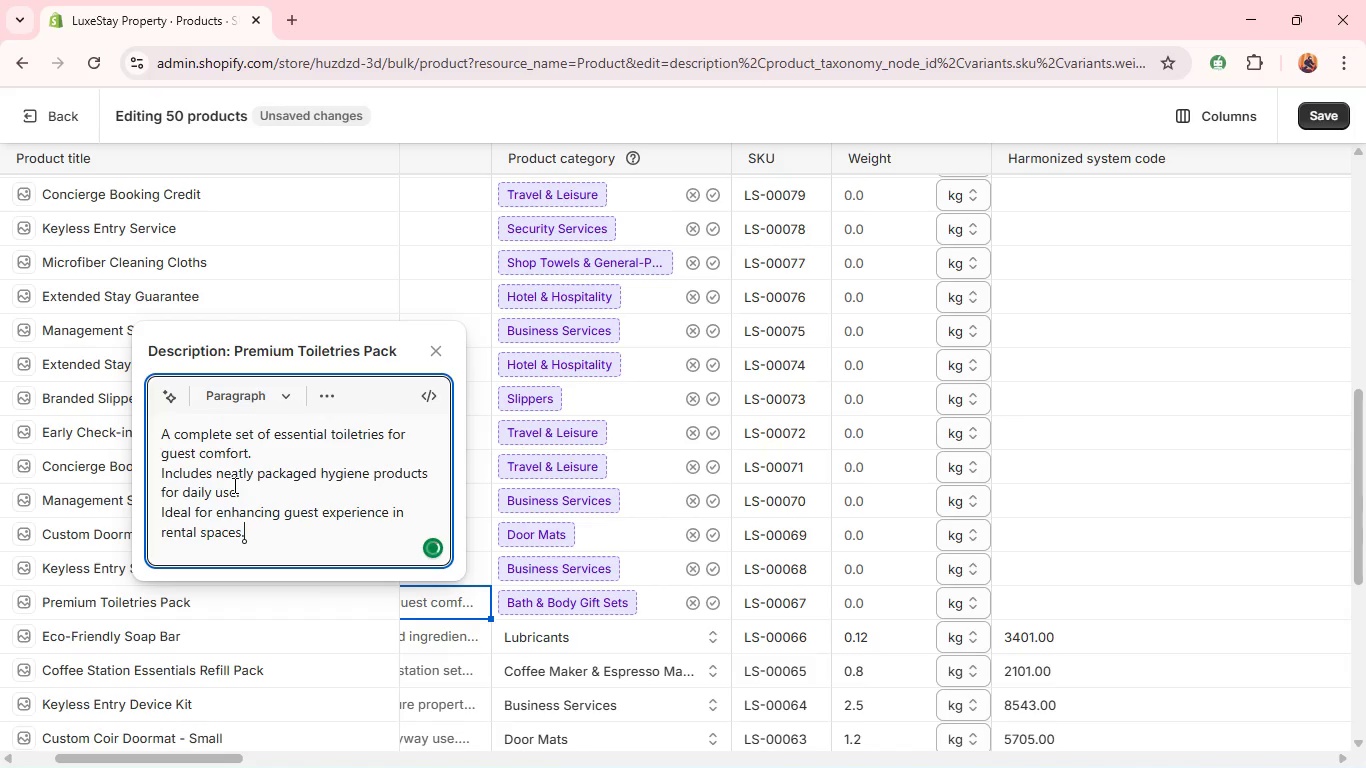 
key(Shift+Enter)
 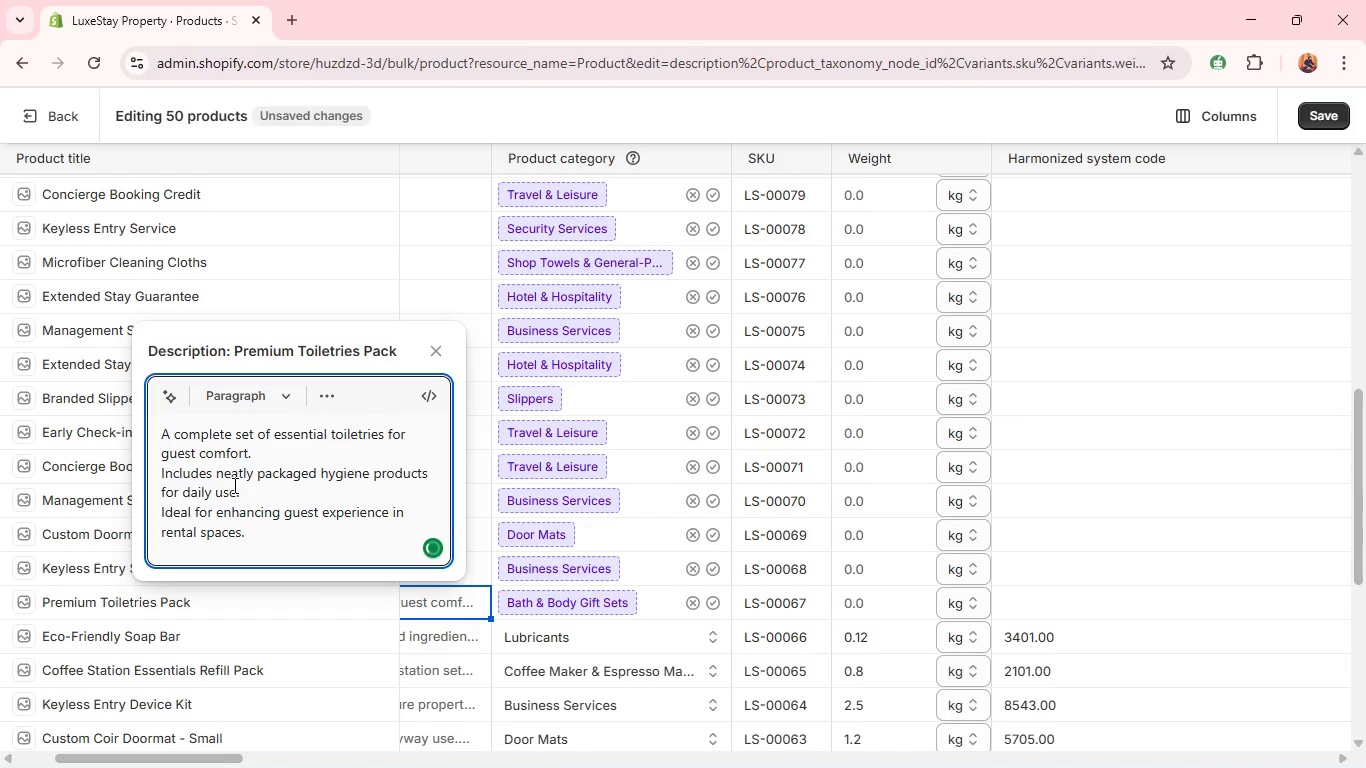 
type(A reliable hosipitality an)
key(Backspace)
type(ment)
key(Backspace)
type(ity kot)
key(Backspace)
key(Backspace)
type(it. )
 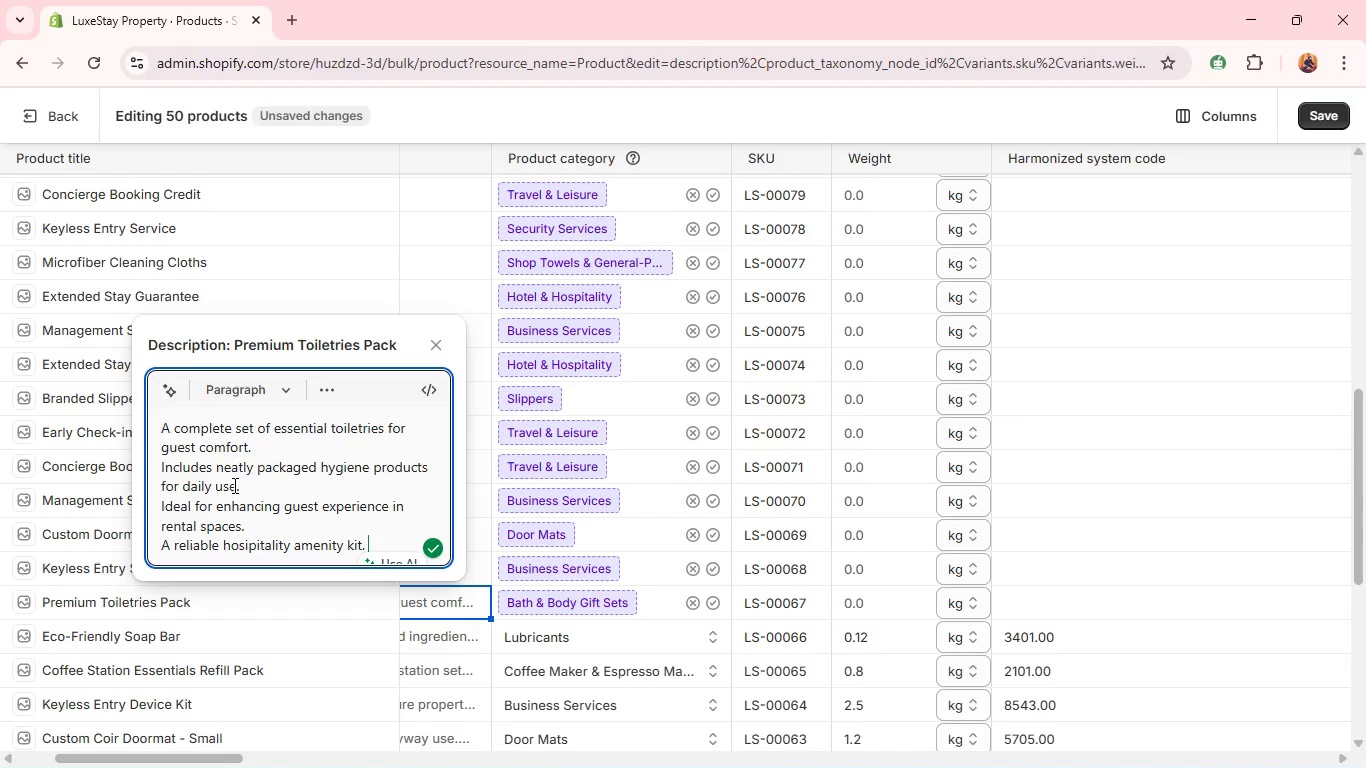 
wait(19.8)
 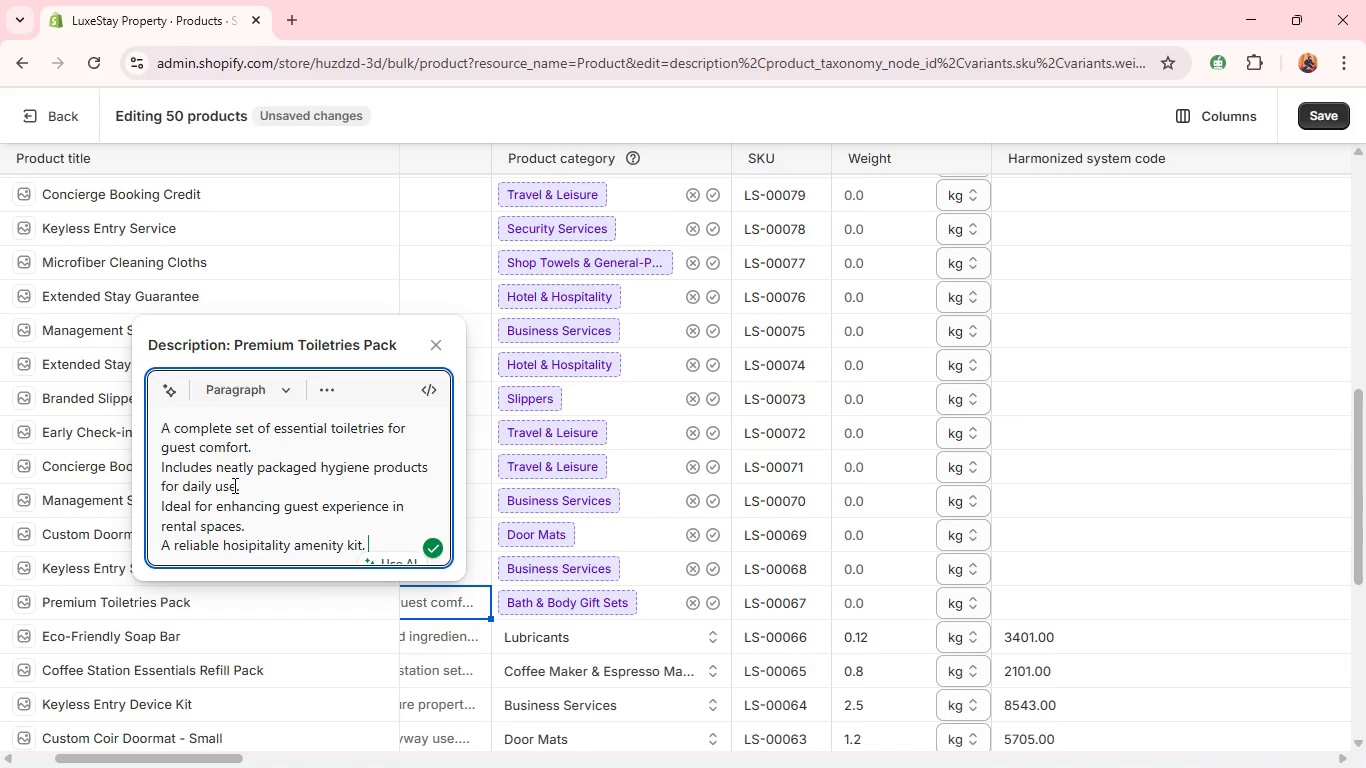 
left_click([711, 603])
 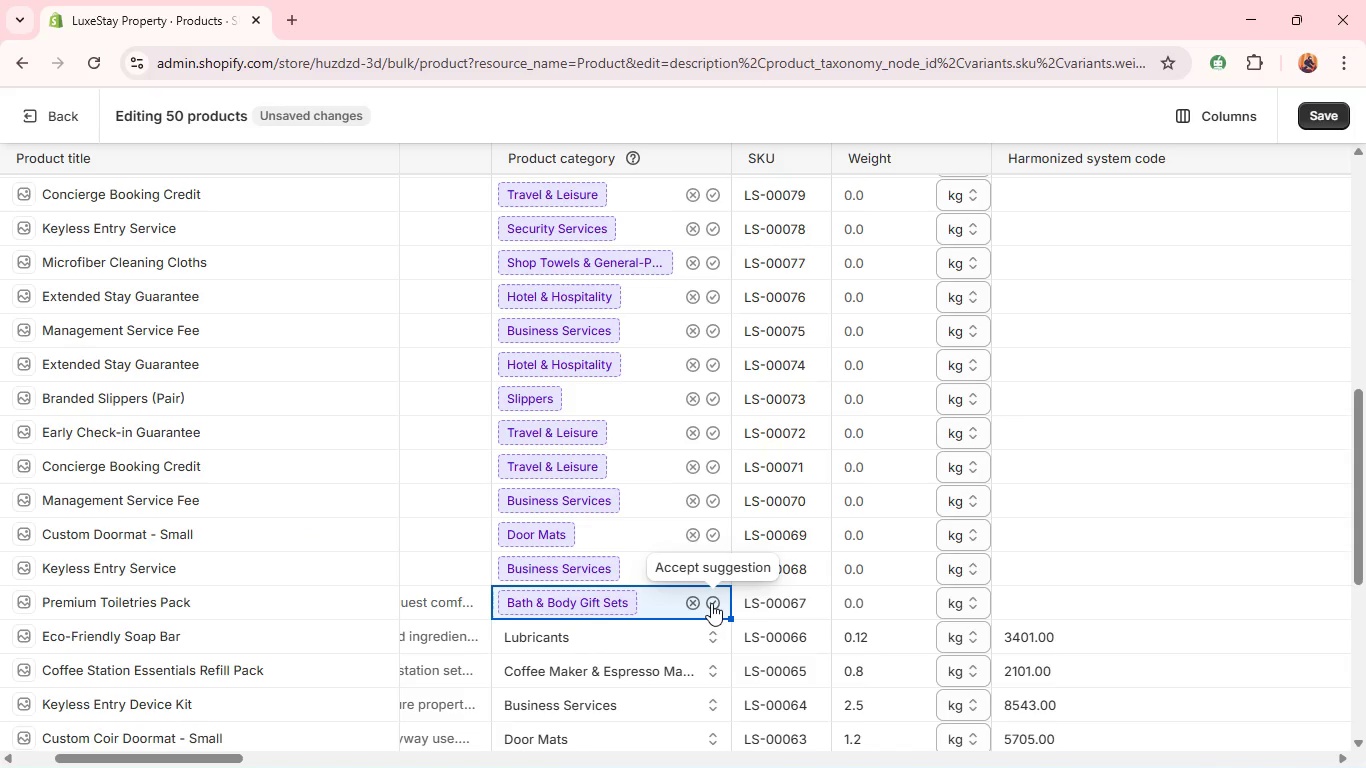 
left_click([711, 603])
 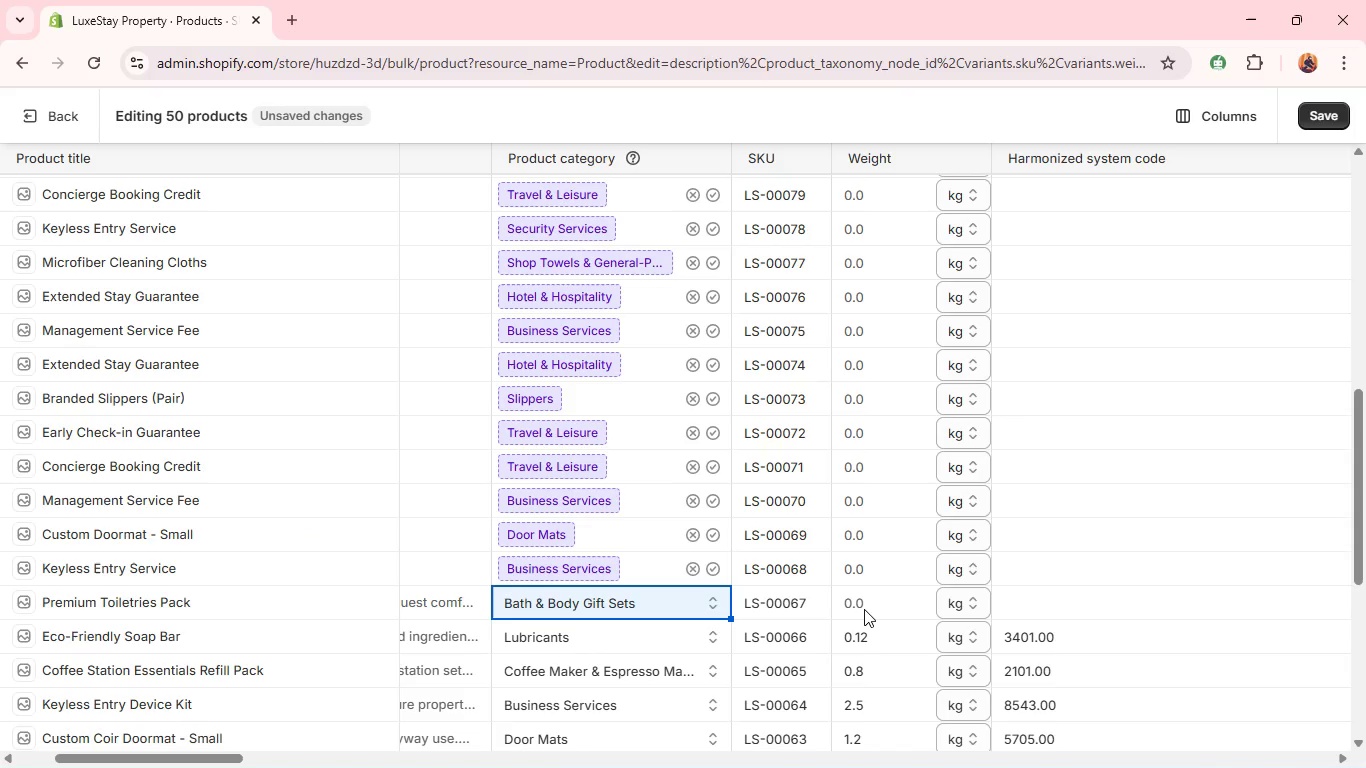 
left_click([864, 609])
 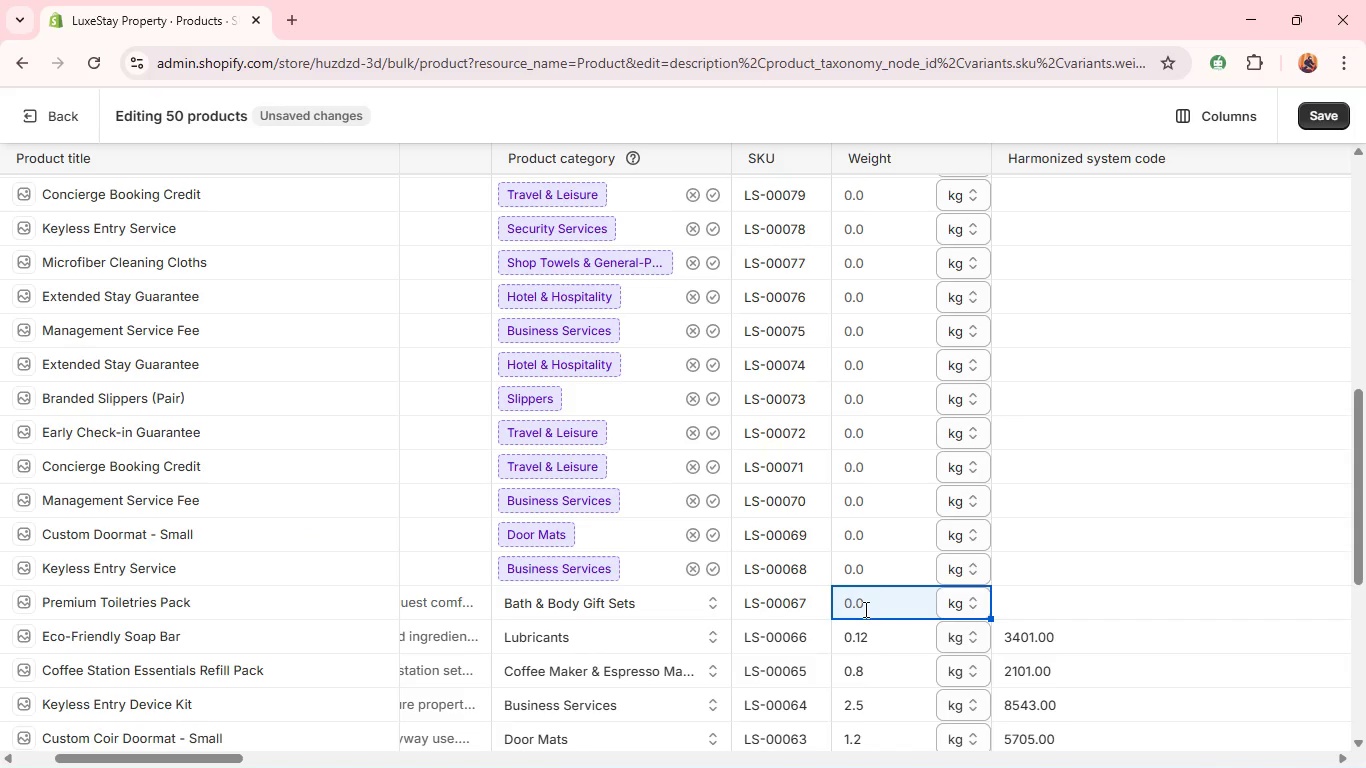 
key(Period)
 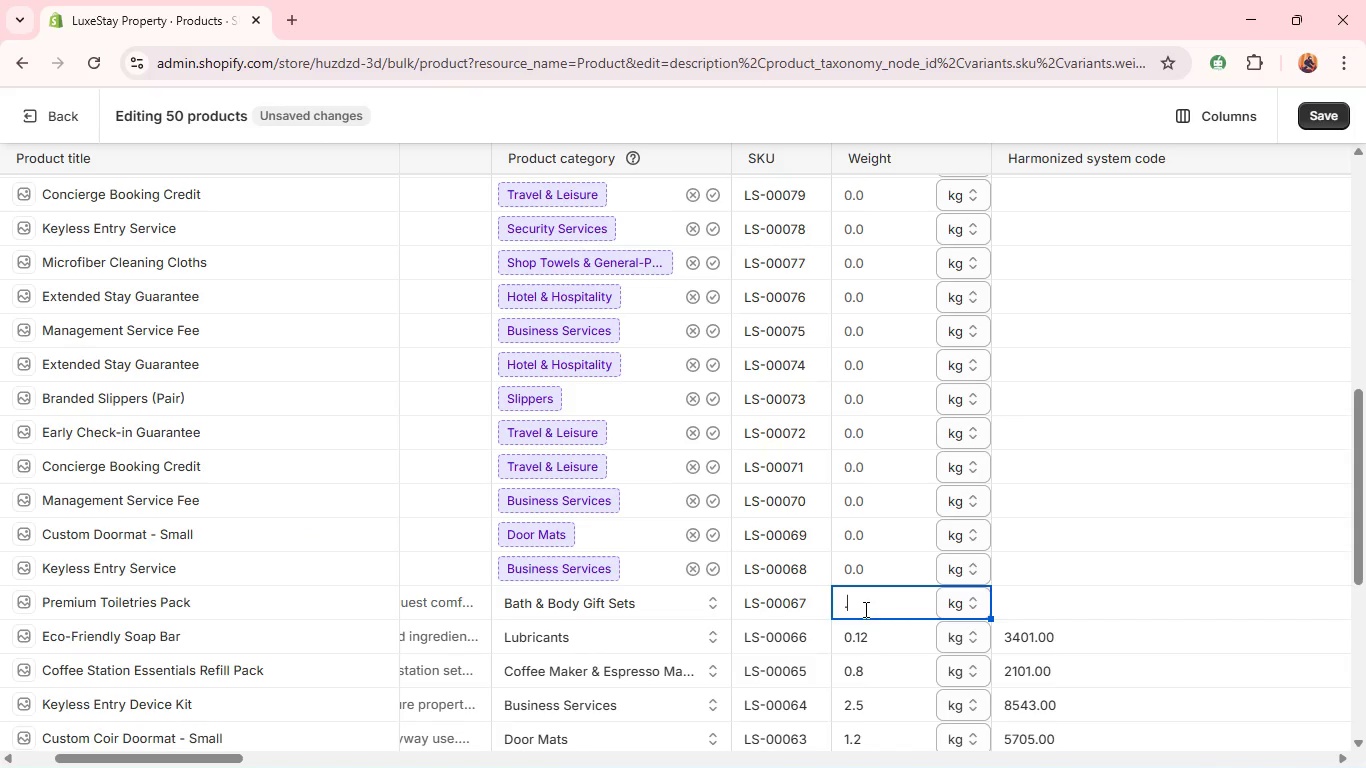 
key(6)
 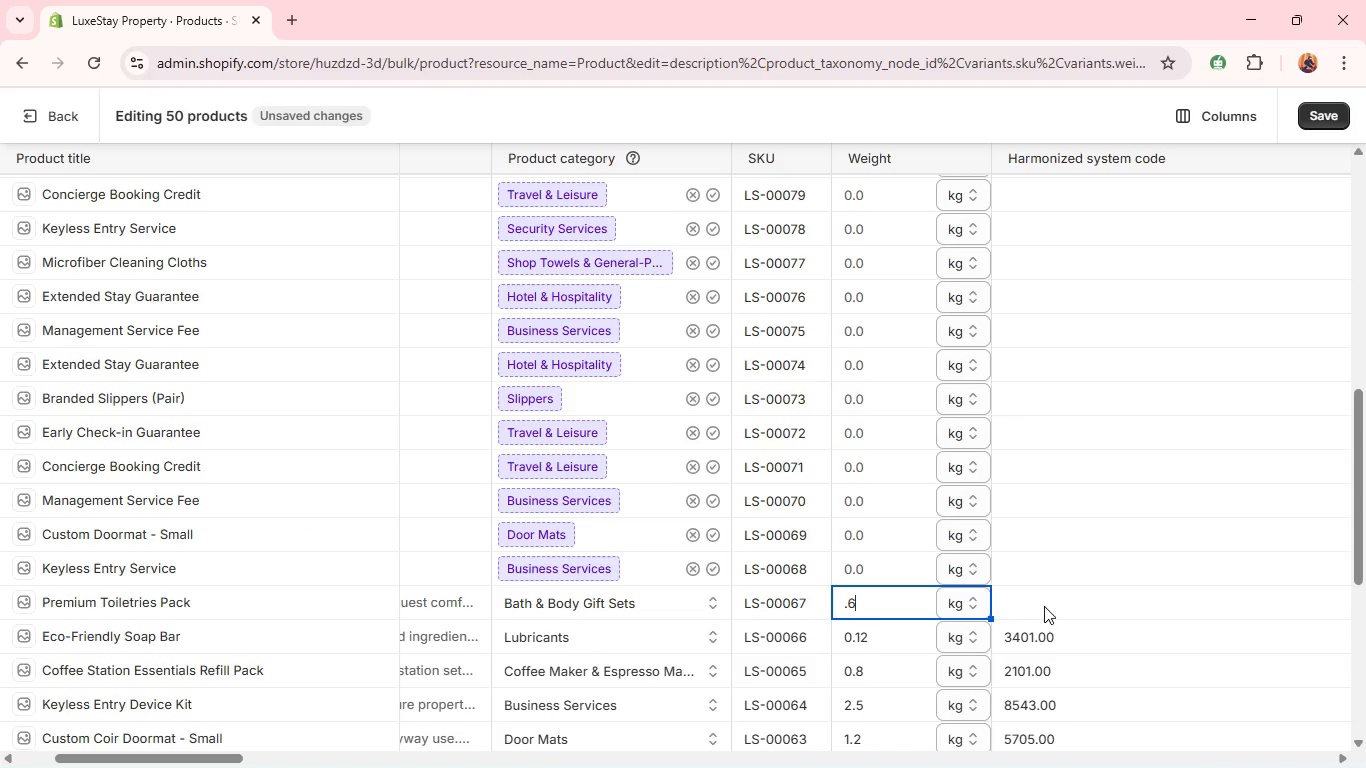 
left_click([1044, 606])
 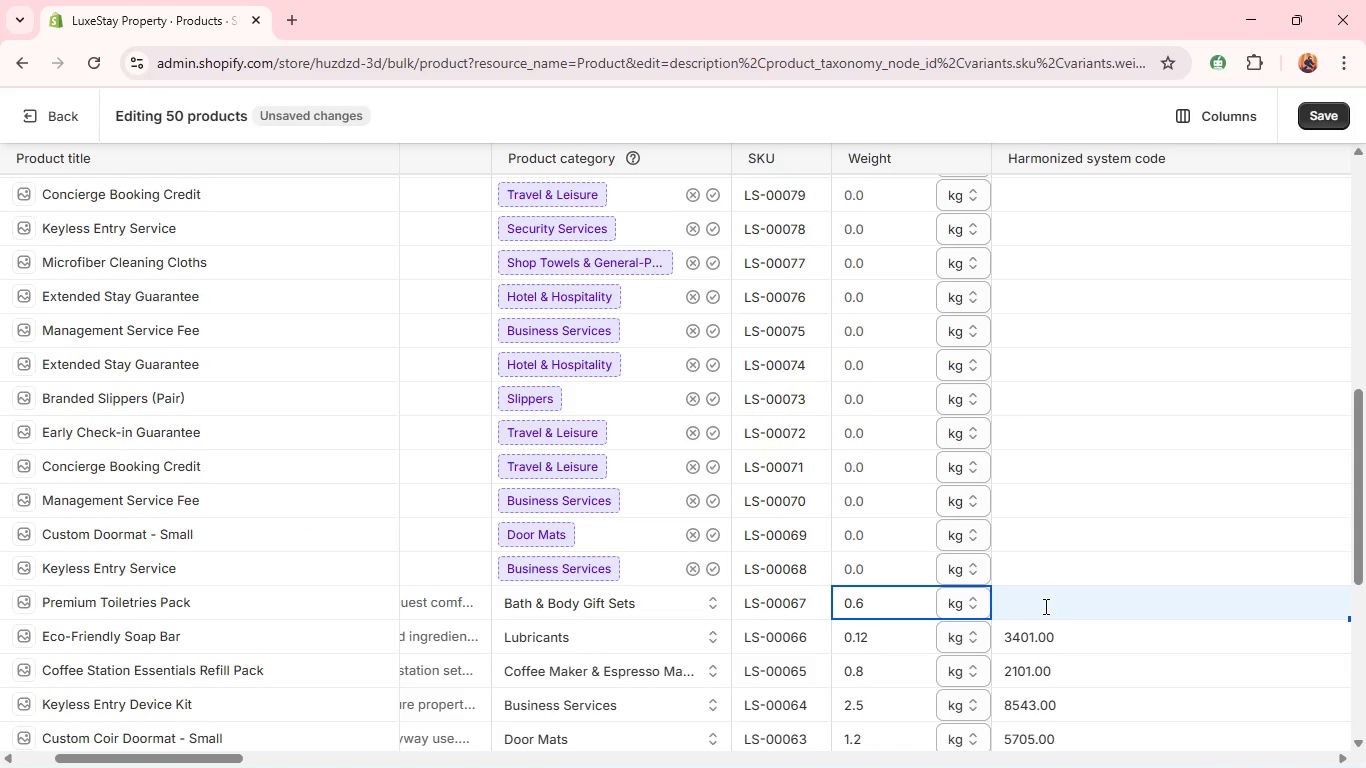 
type(3307.00)
 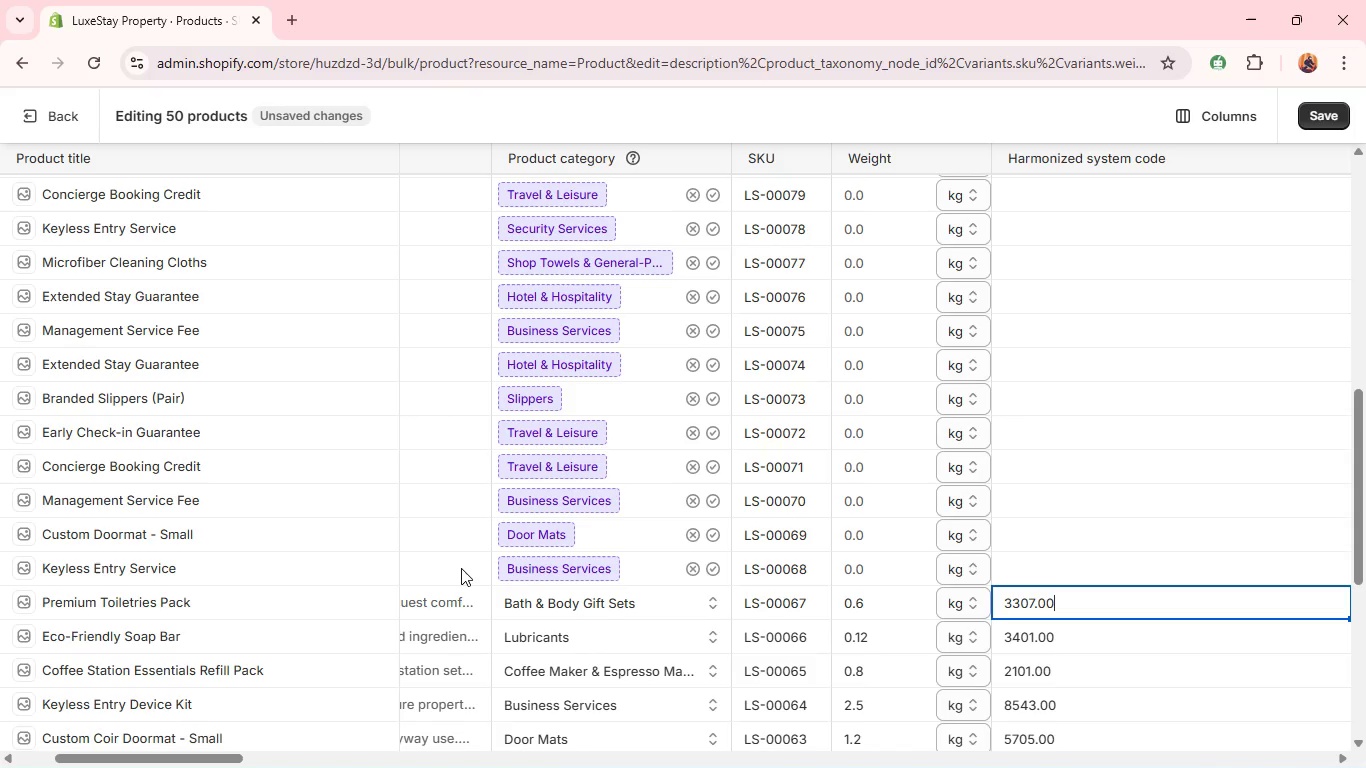 
left_click([461, 568])
 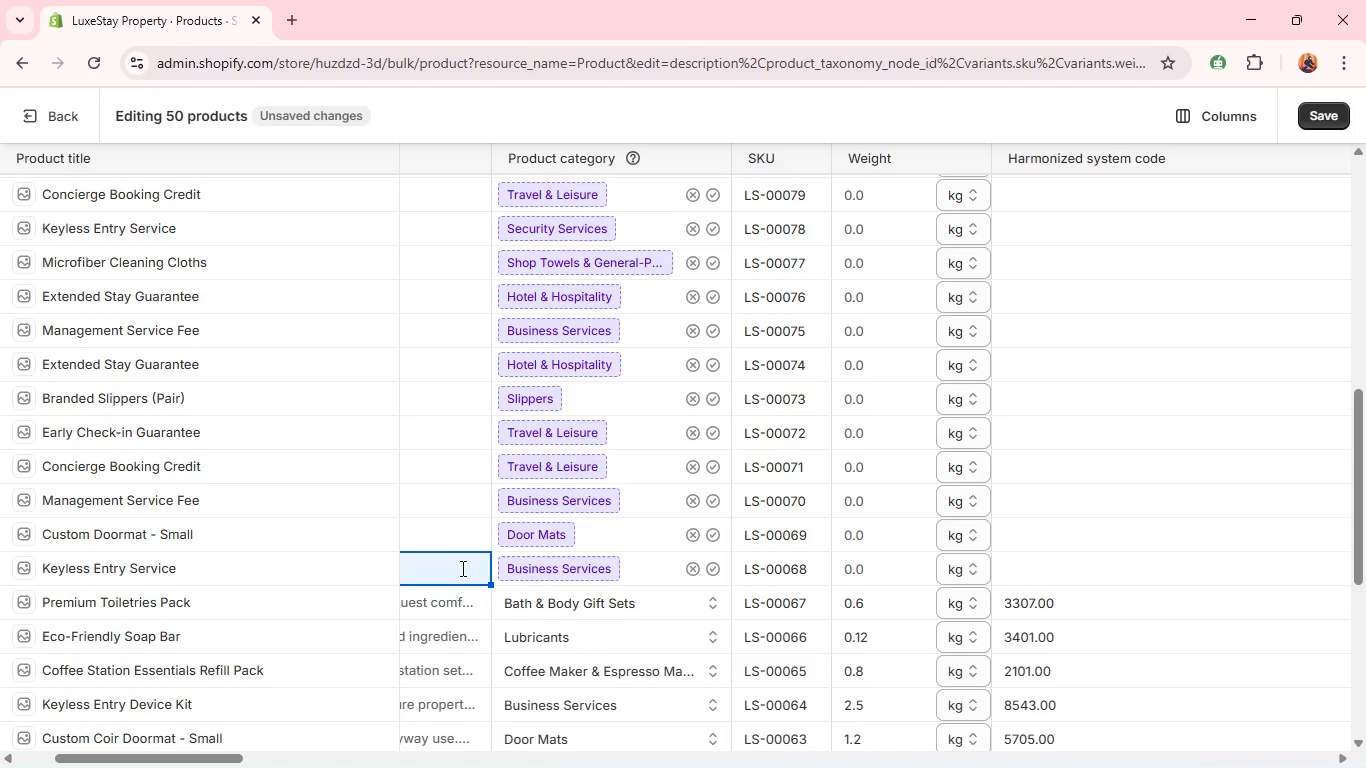 
wait(6.78)
 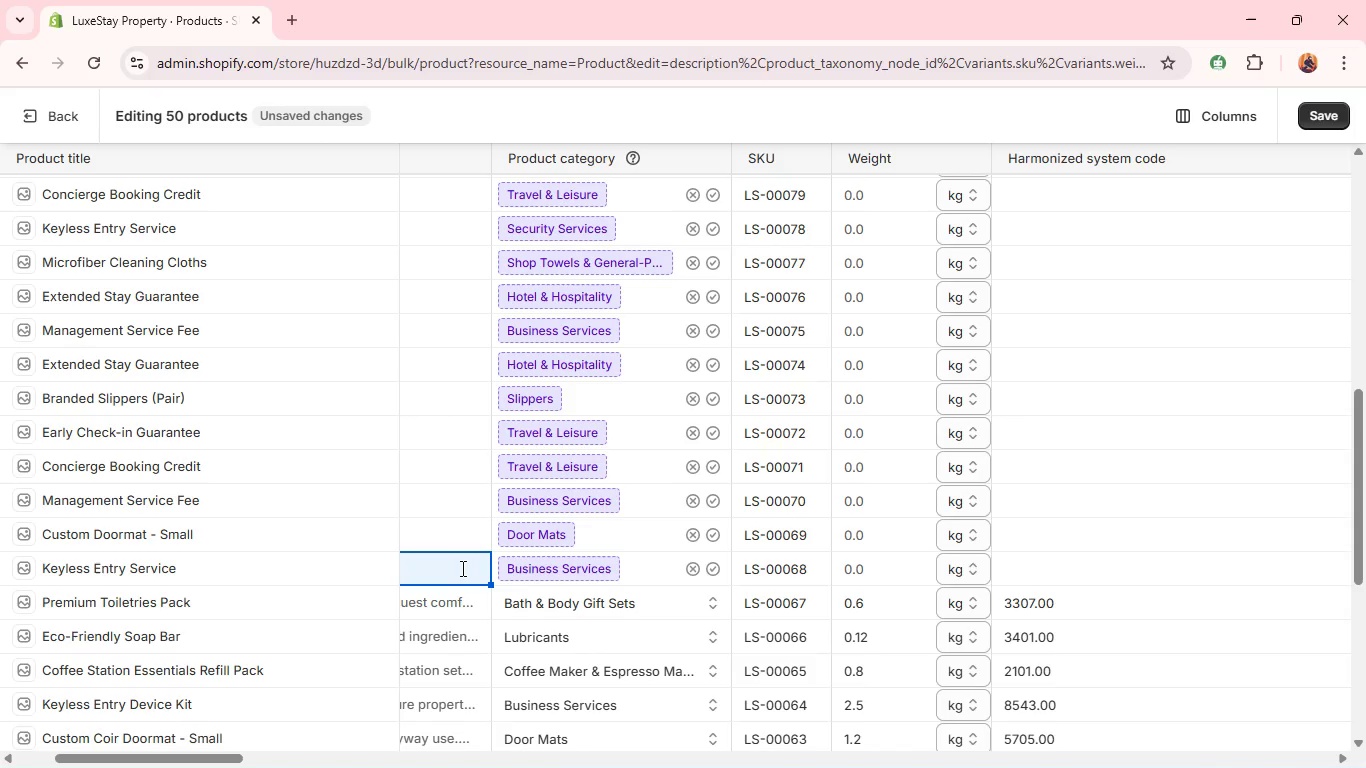 
left_click([334, 564])
 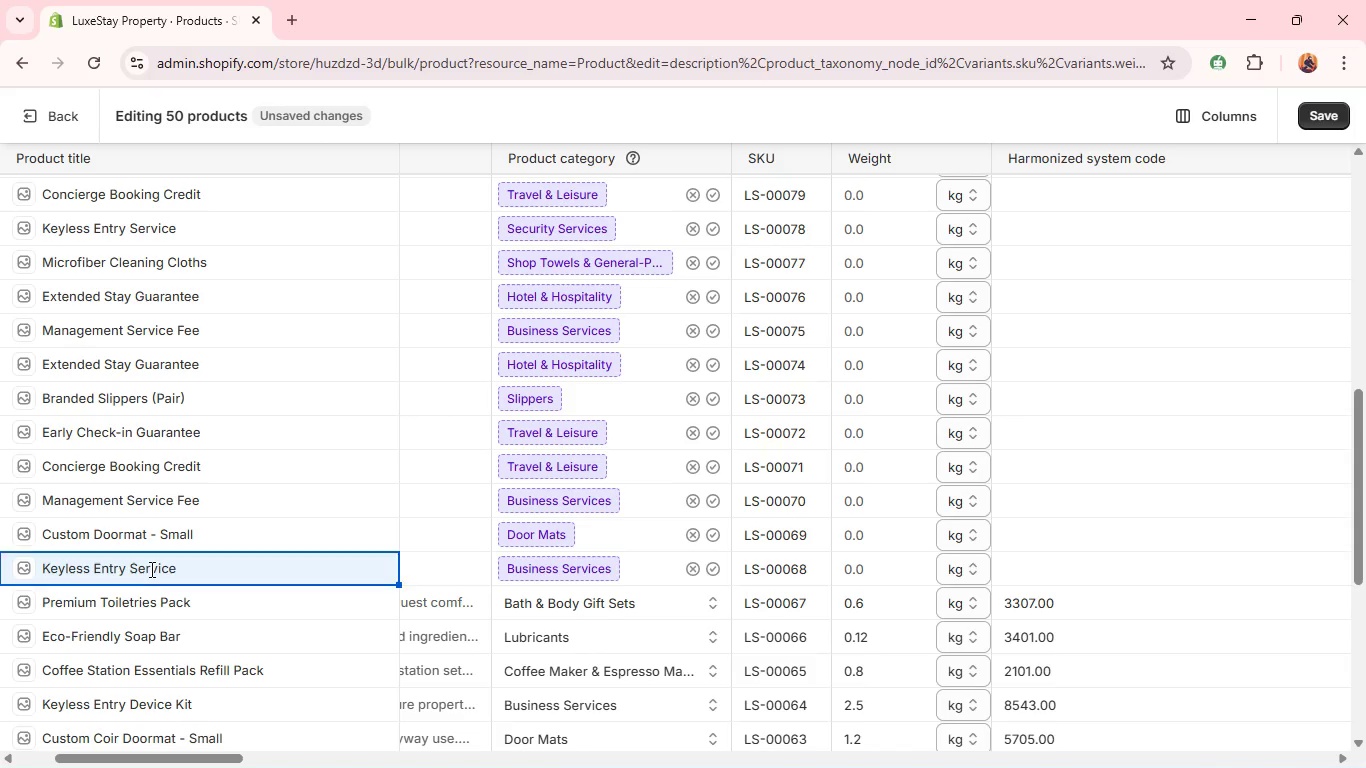 
double_click([150, 569])
 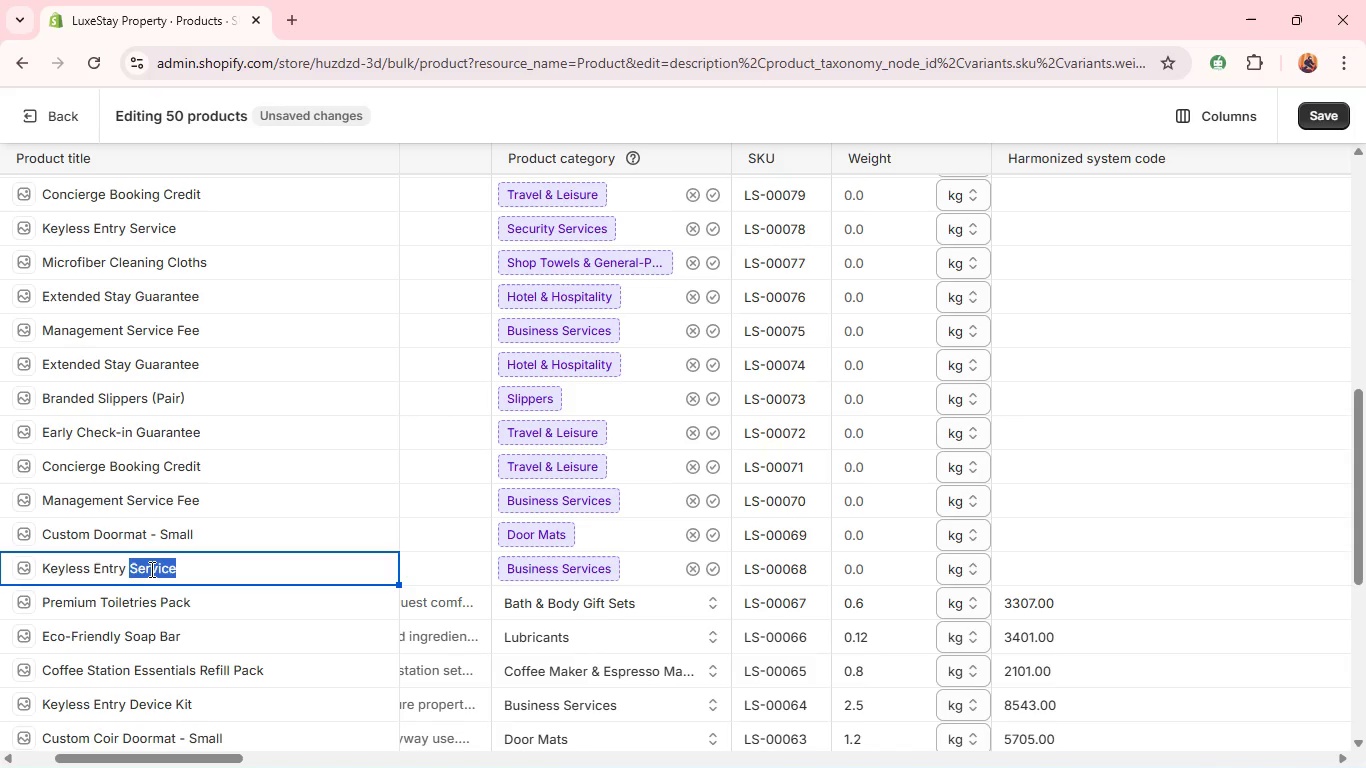 
type(Device Kit )
 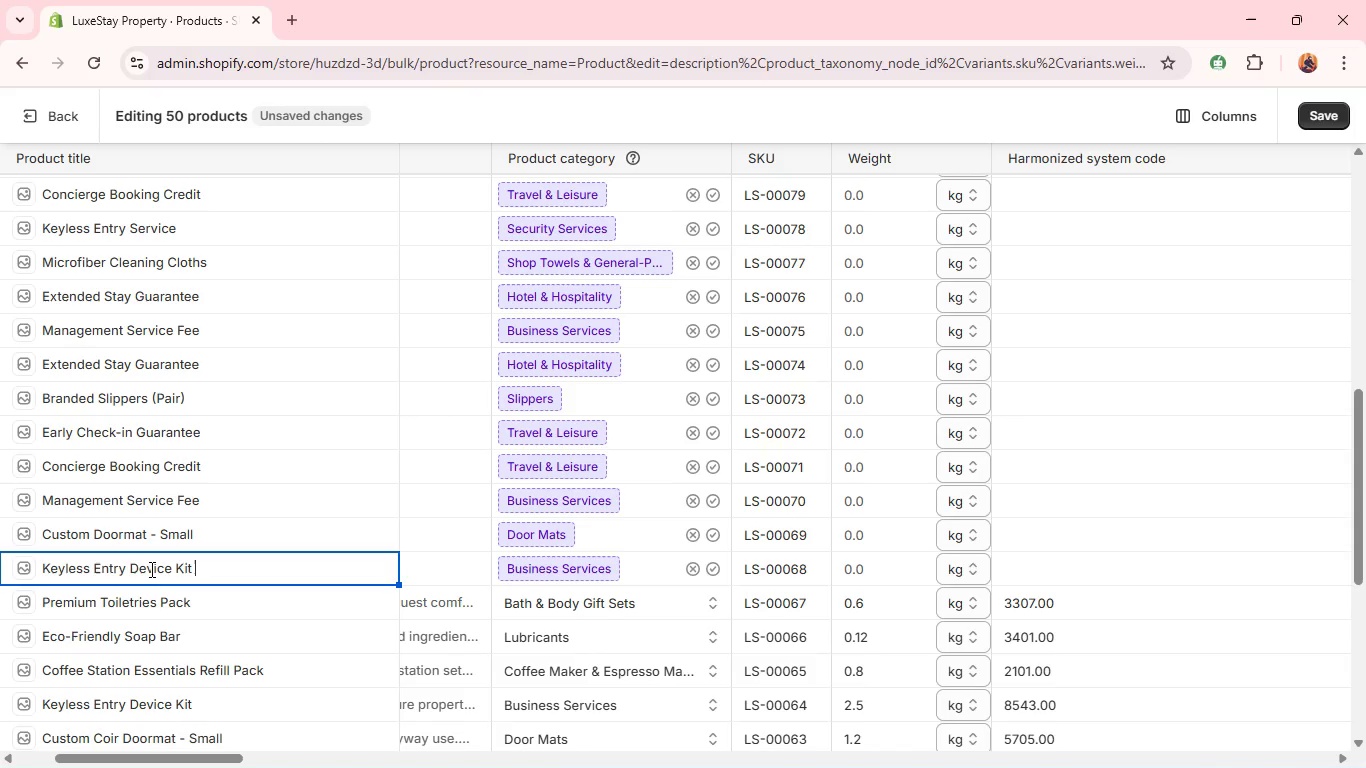 
wait(6.62)
 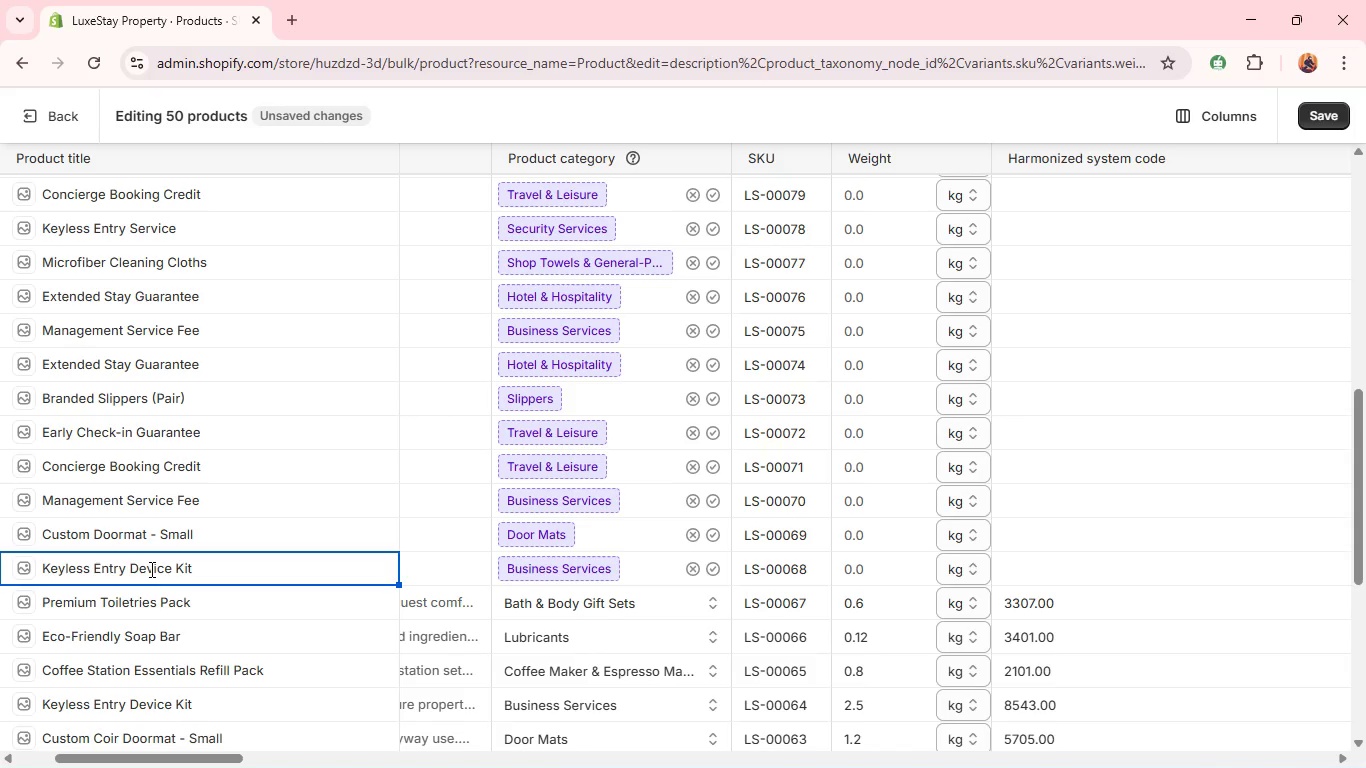 
left_click([434, 579])
 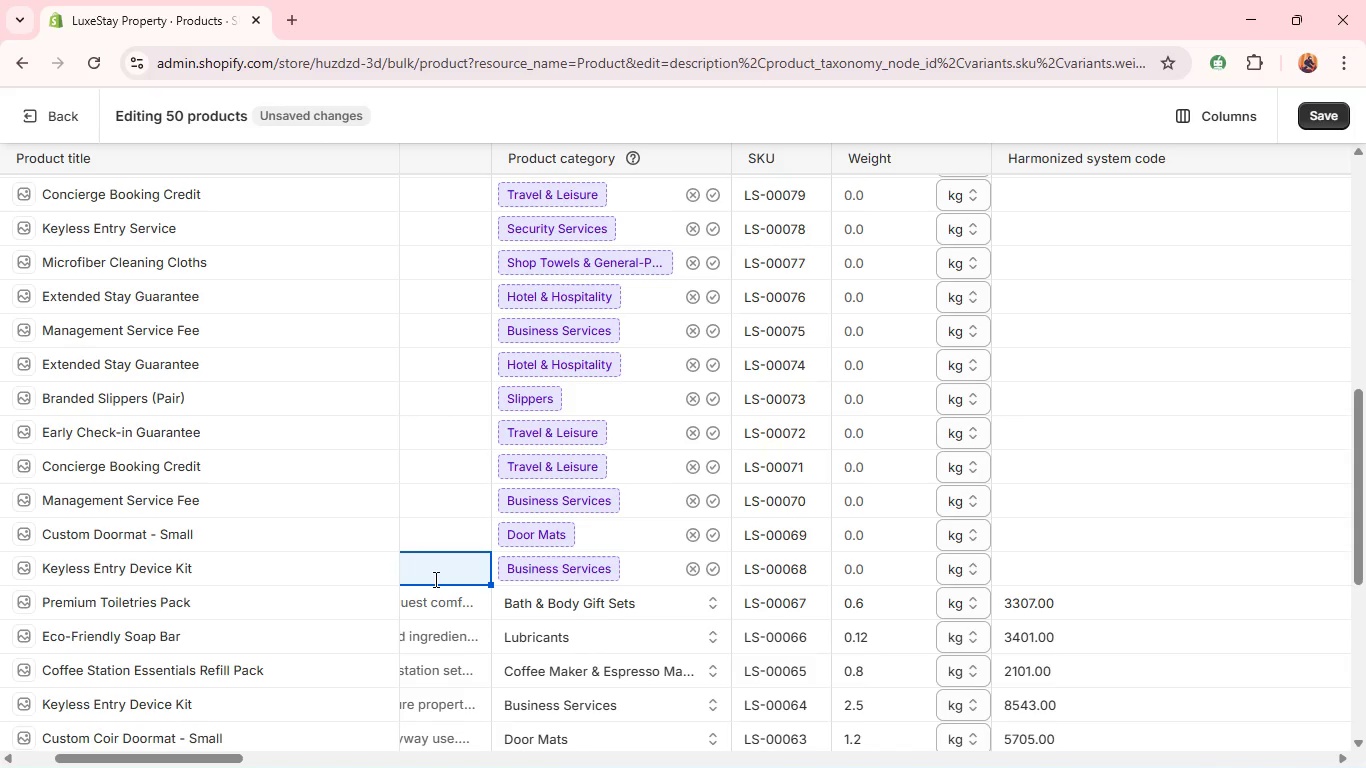 
left_click([434, 579])
 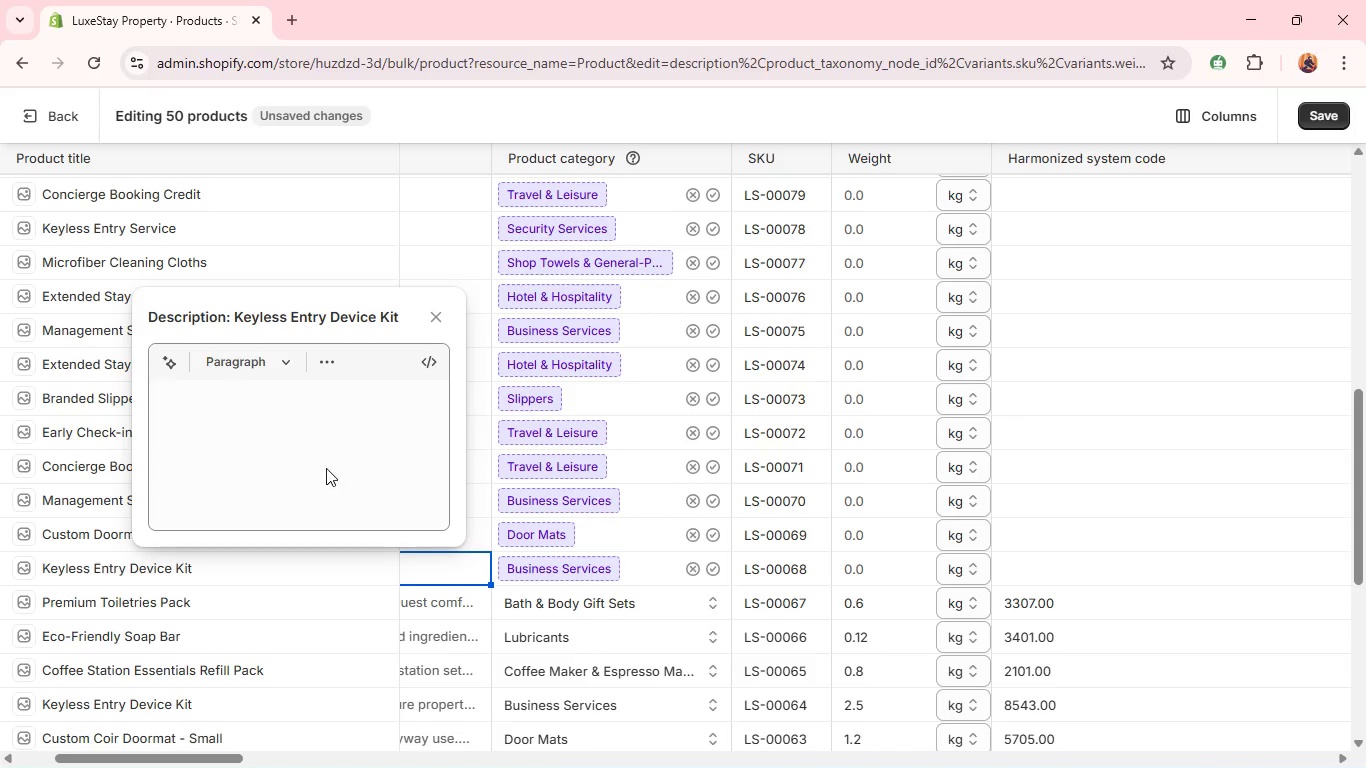 
left_click([317, 448])
 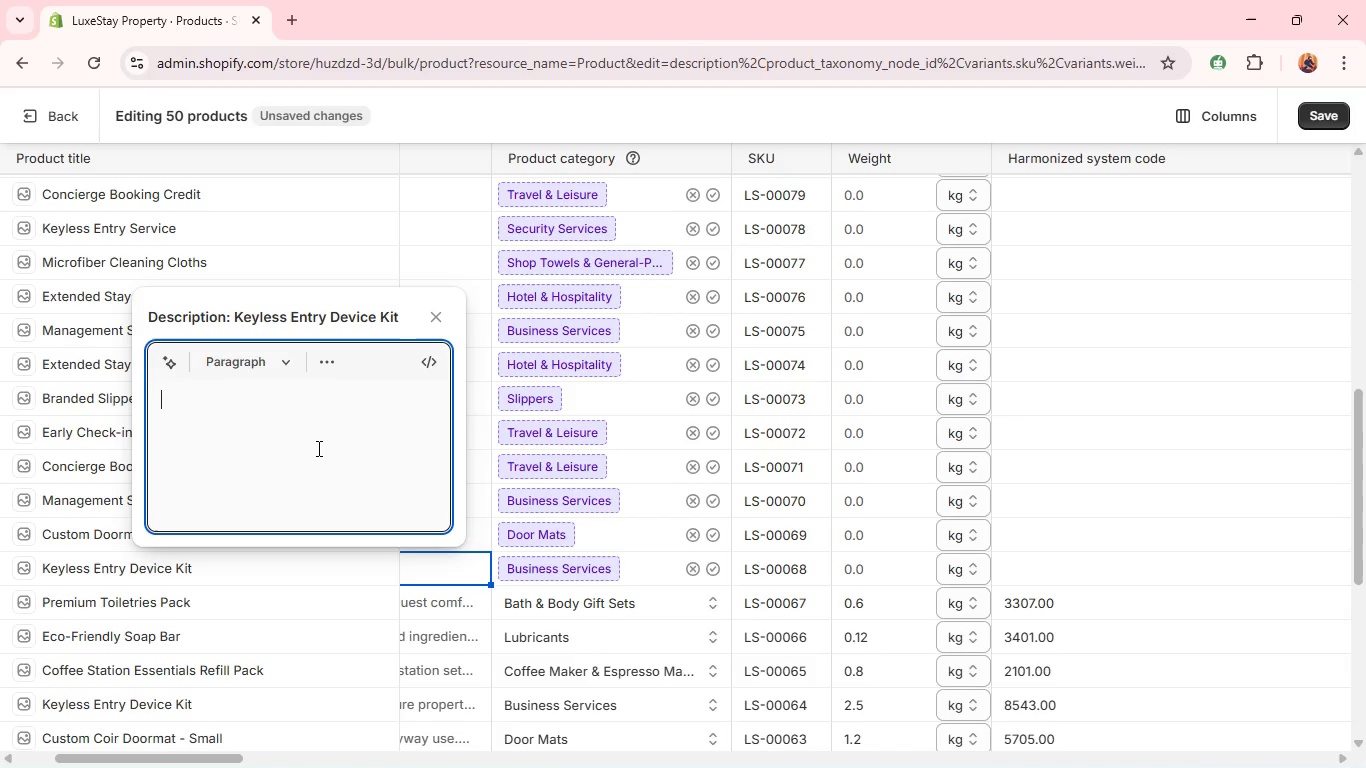 
type(A smart access system designed for secure property entry,)
 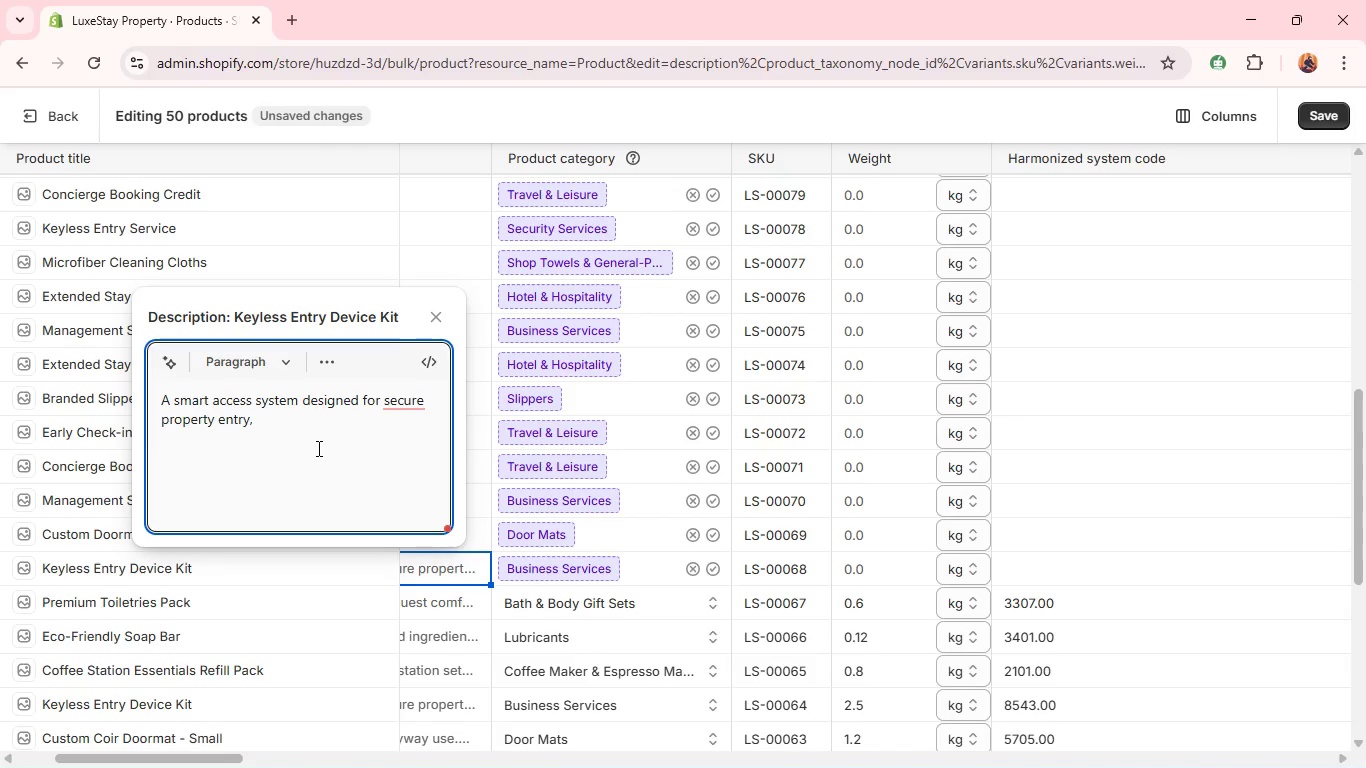 
key(Shift+Enter)
 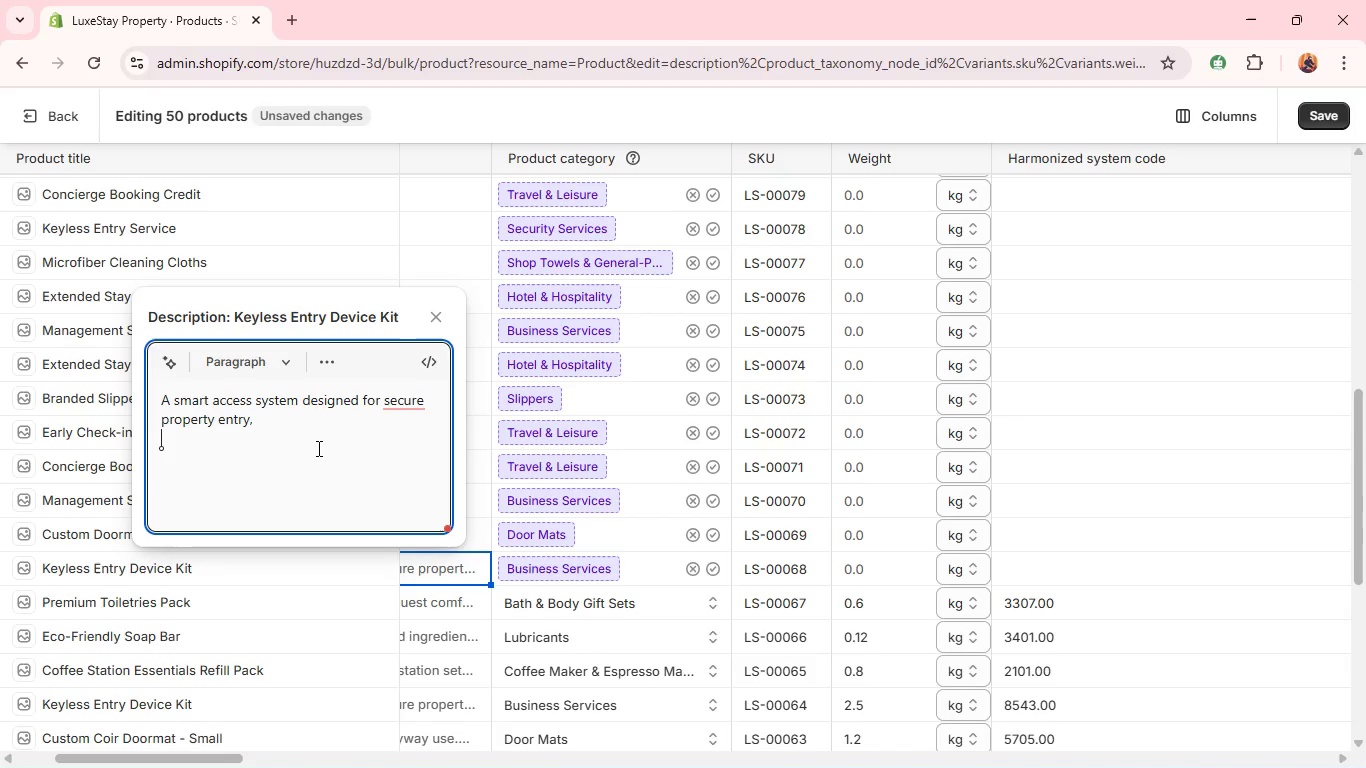 
type(Includes electronic)
 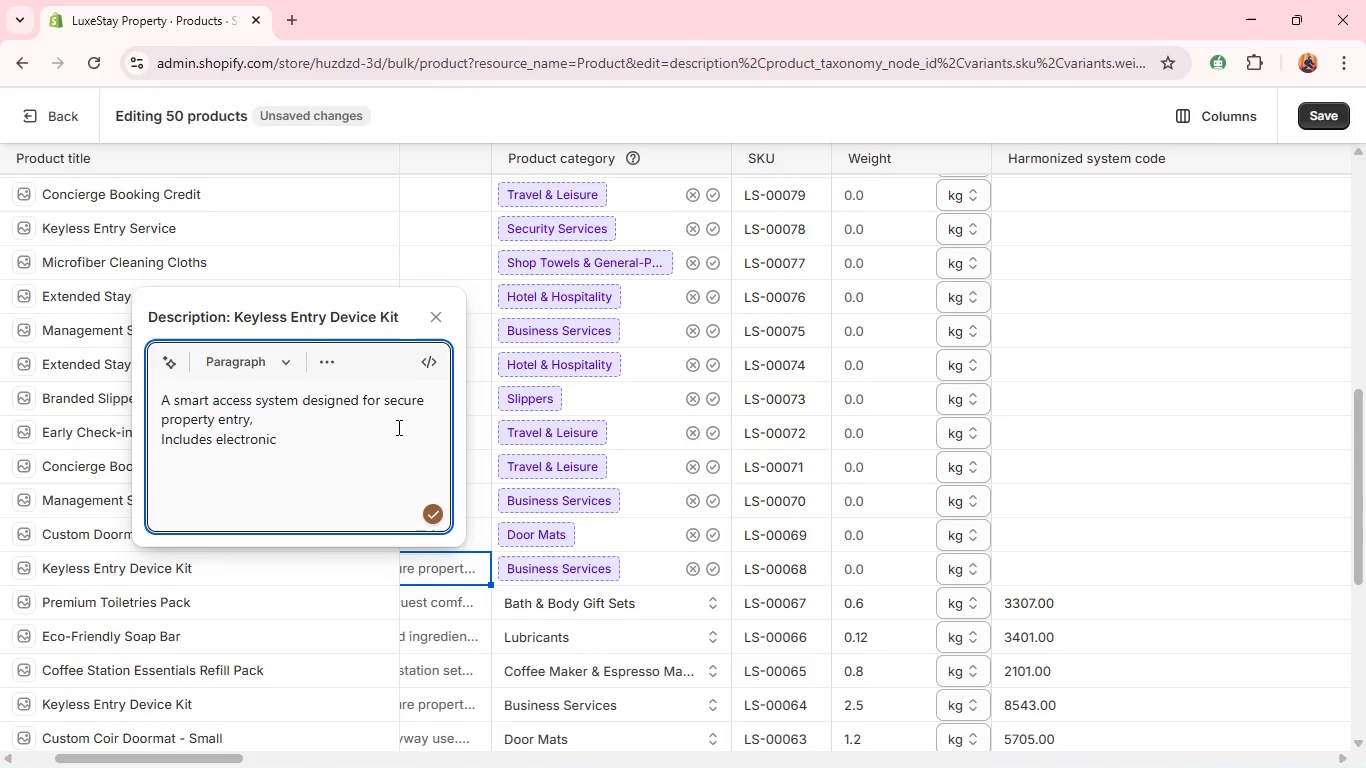 
type( components for keyless operation.)
 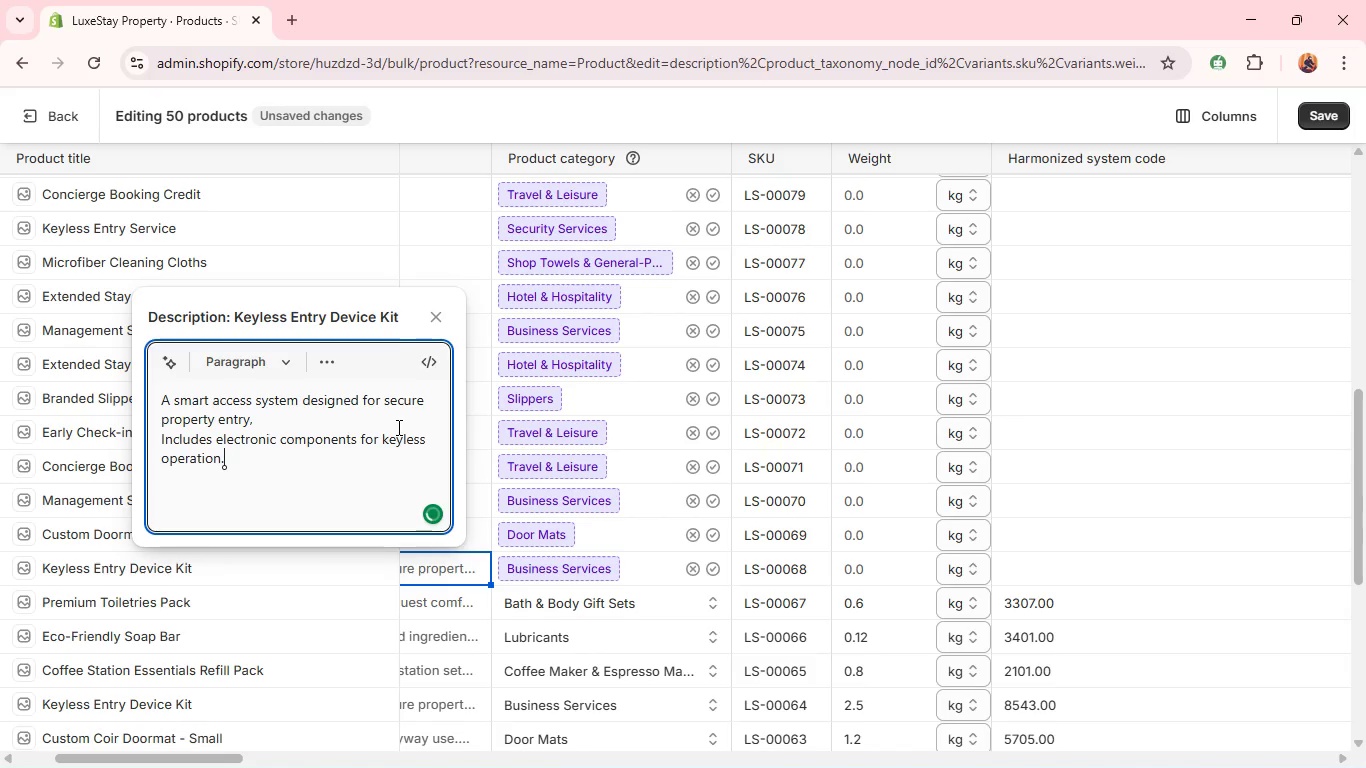 
key(Enter)
 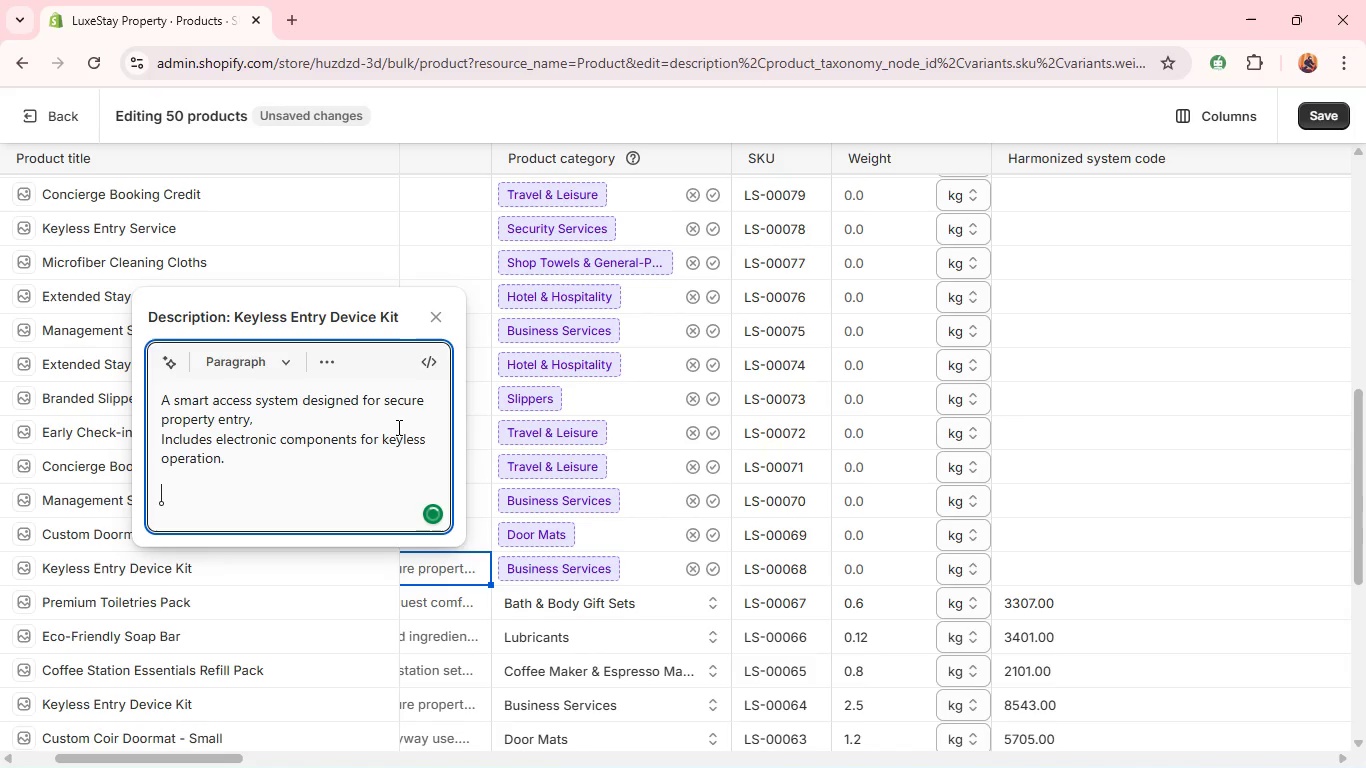 
key(Backspace)
 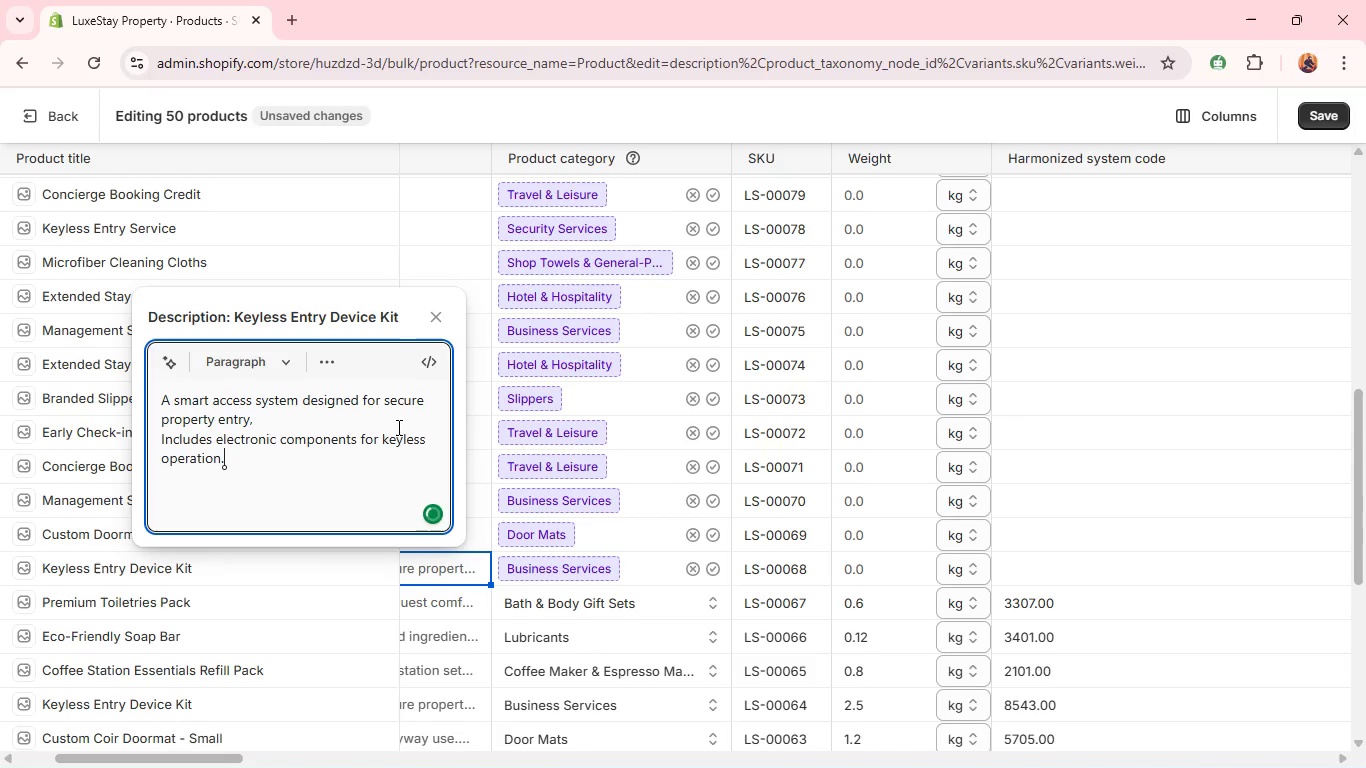 
key(Shift+ShiftRight)
 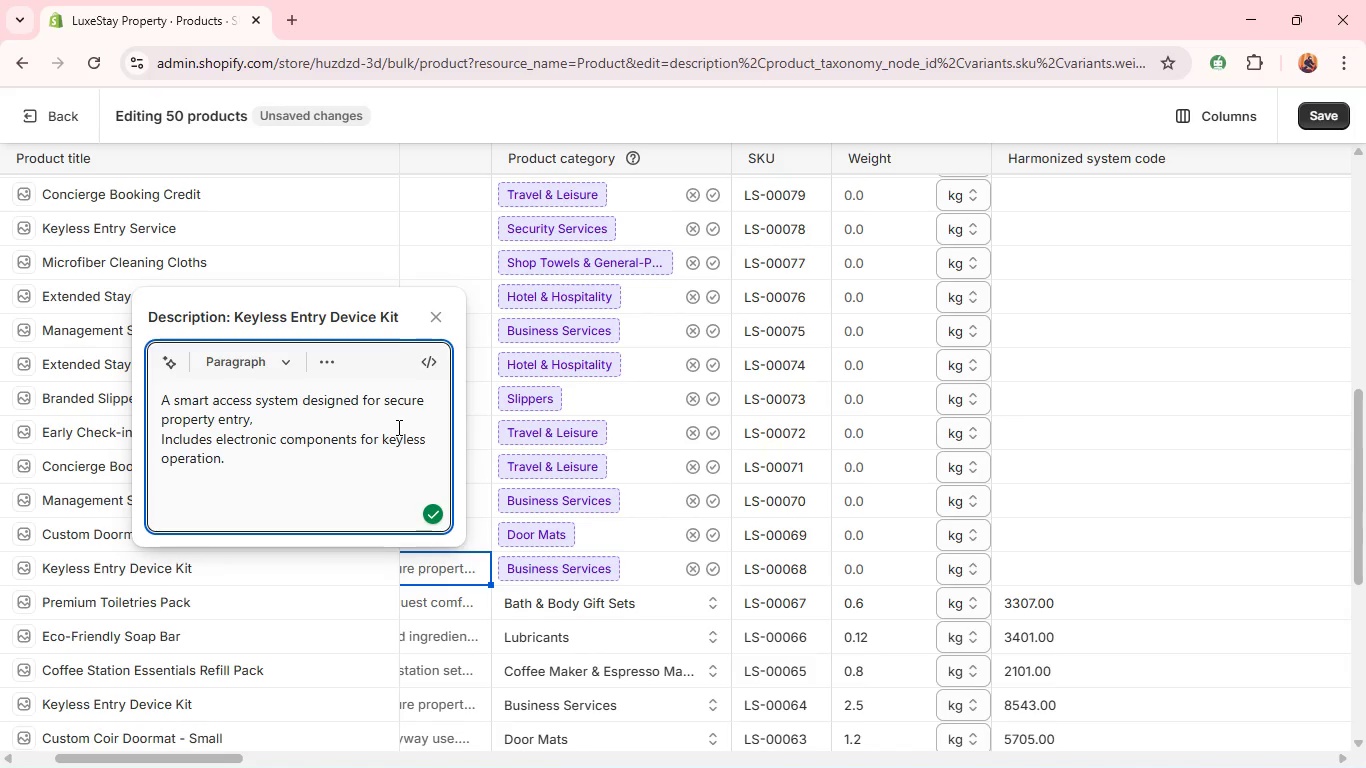 
key(Shift+Enter)
 